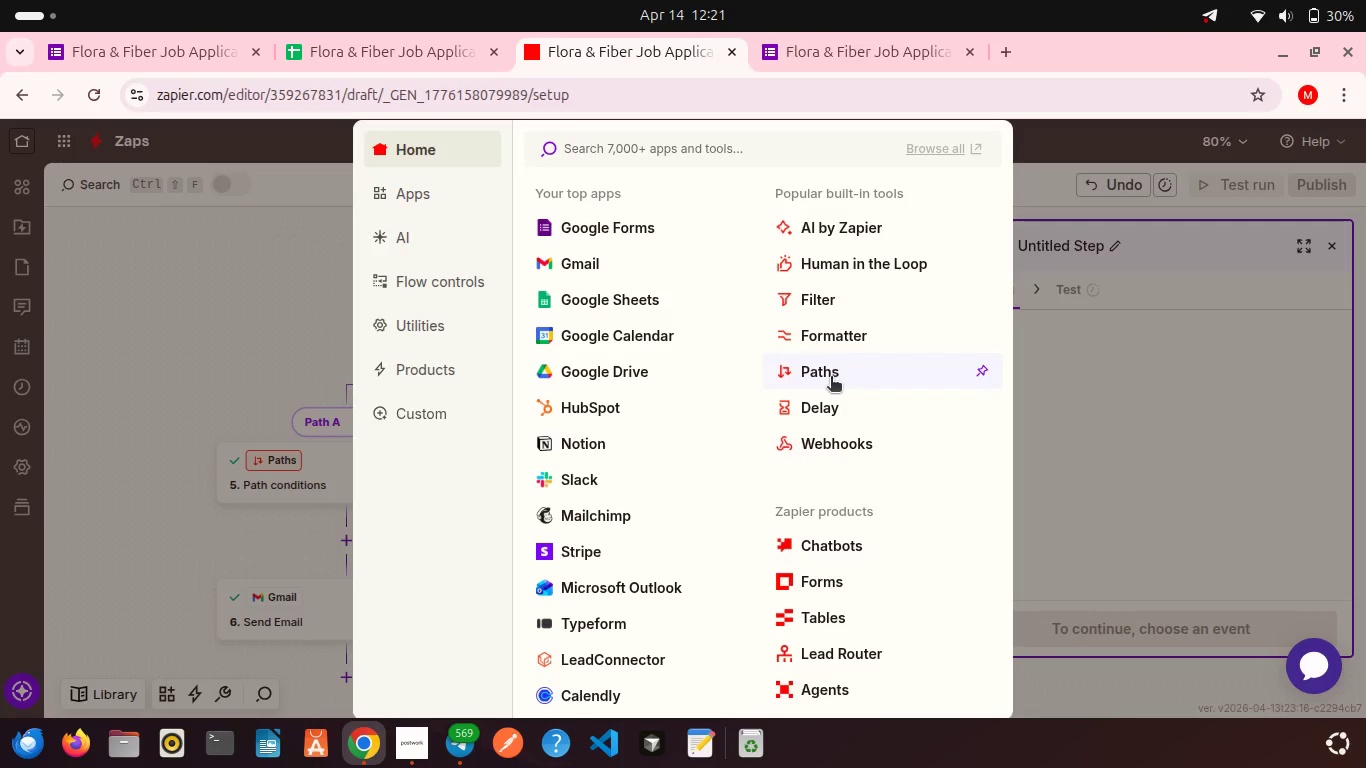 
wait(7.13)
 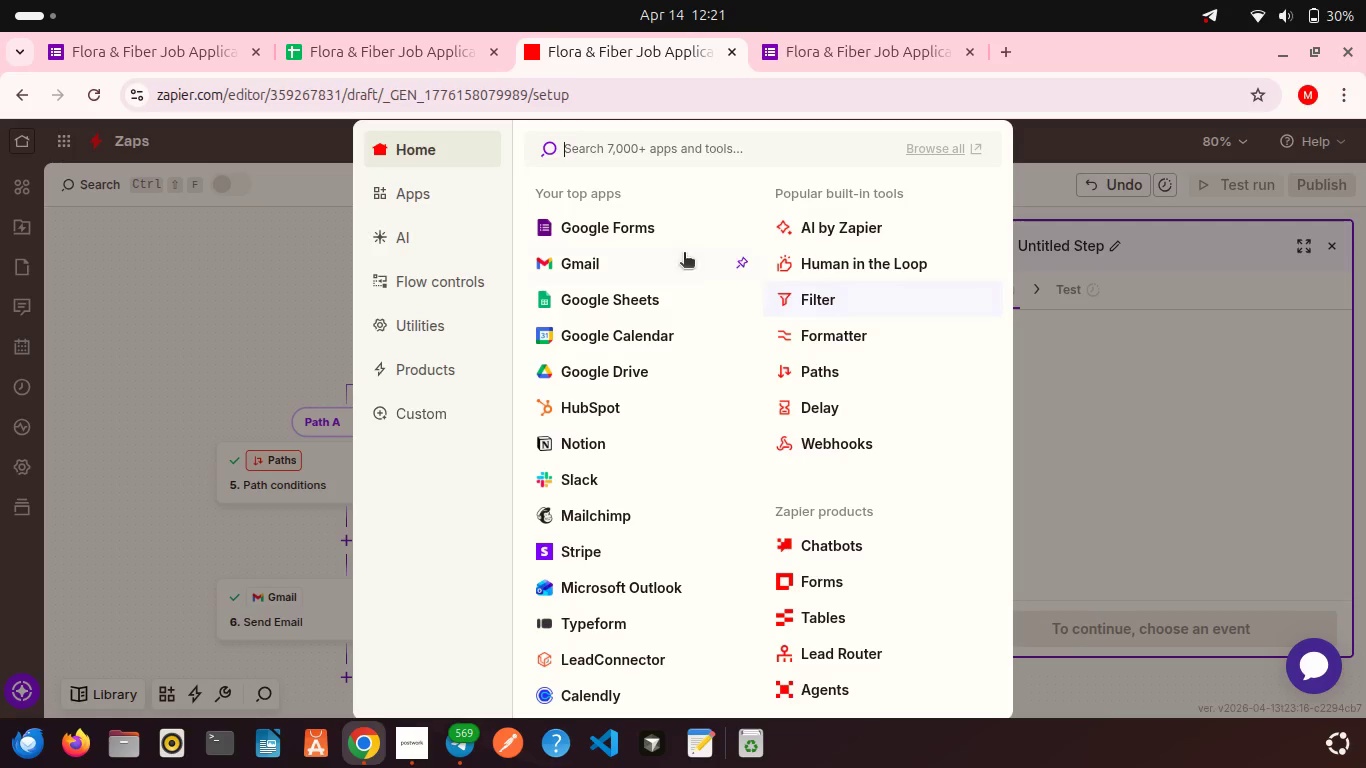 
left_click([825, 375])
 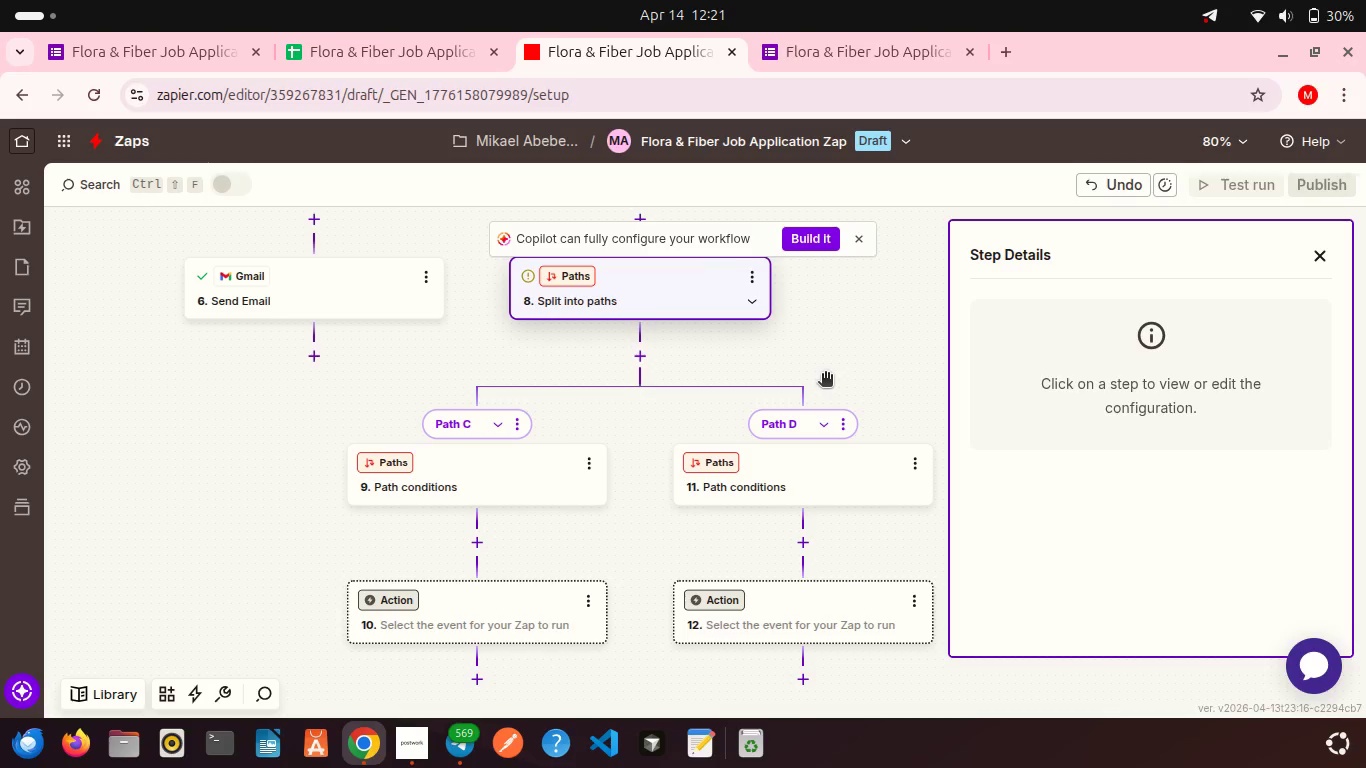 
wait(6.24)
 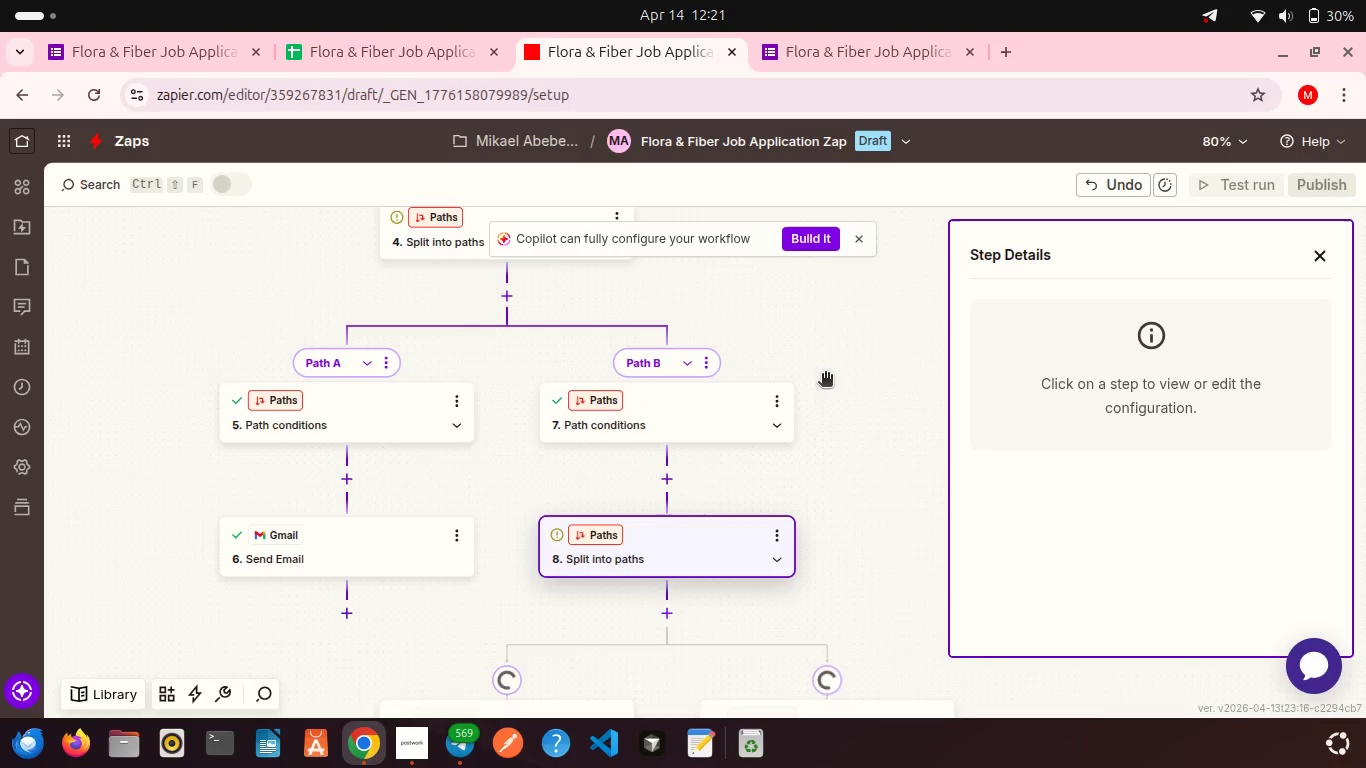 
left_click([479, 469])
 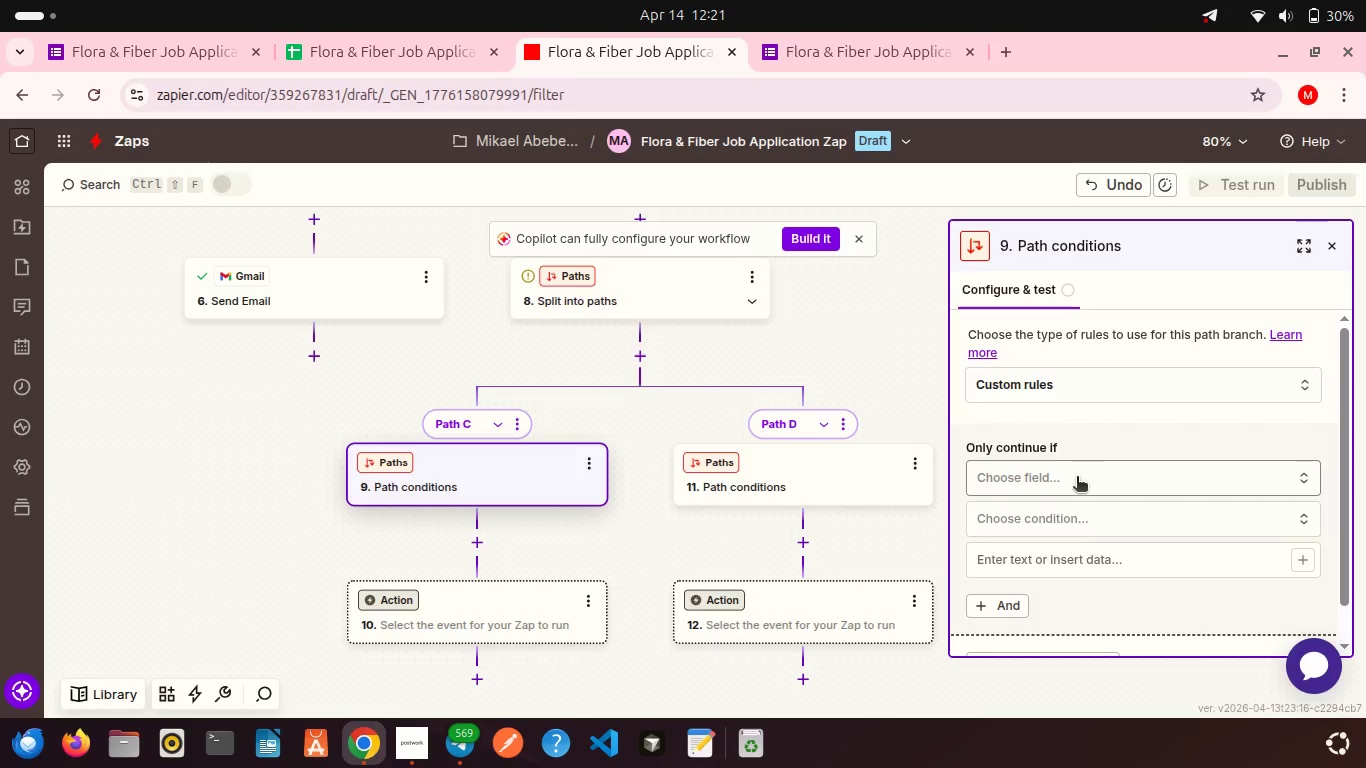 
left_click([1077, 478])
 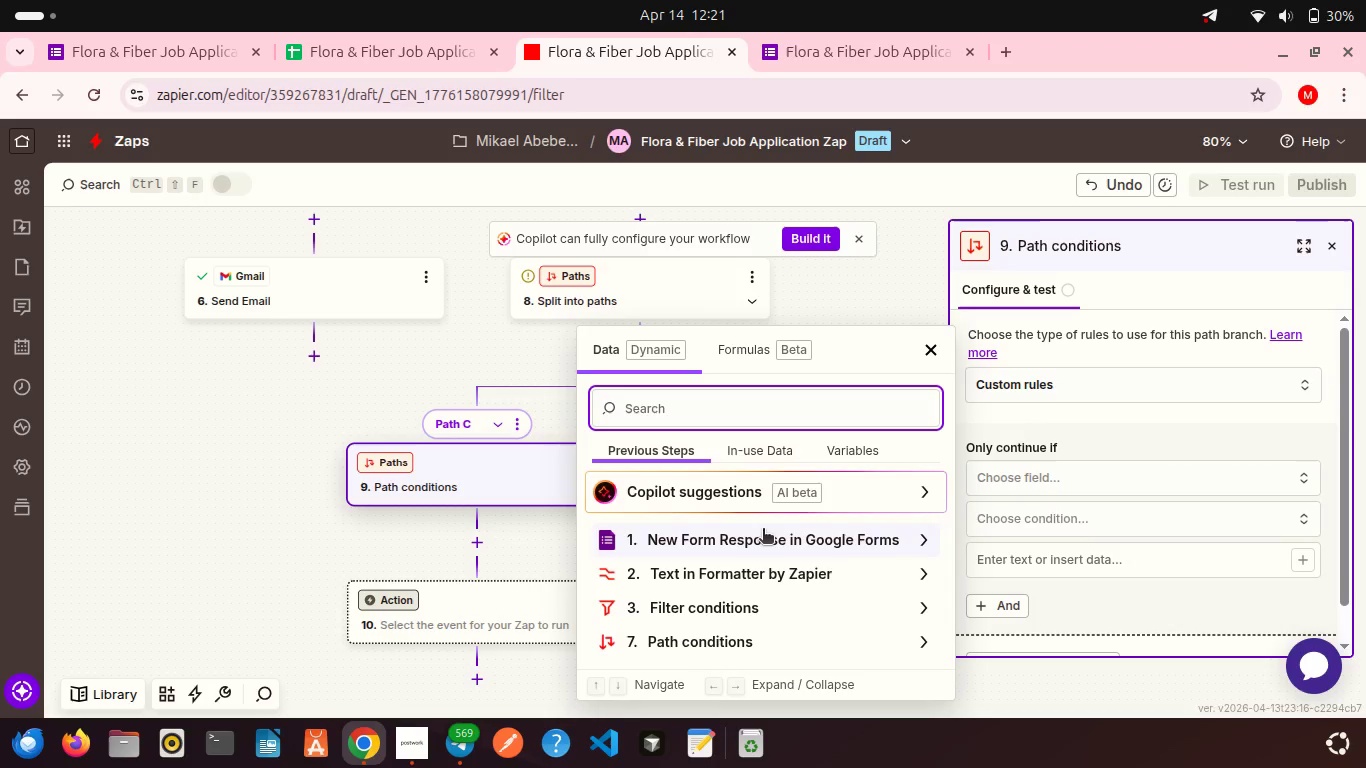 
left_click([763, 530])
 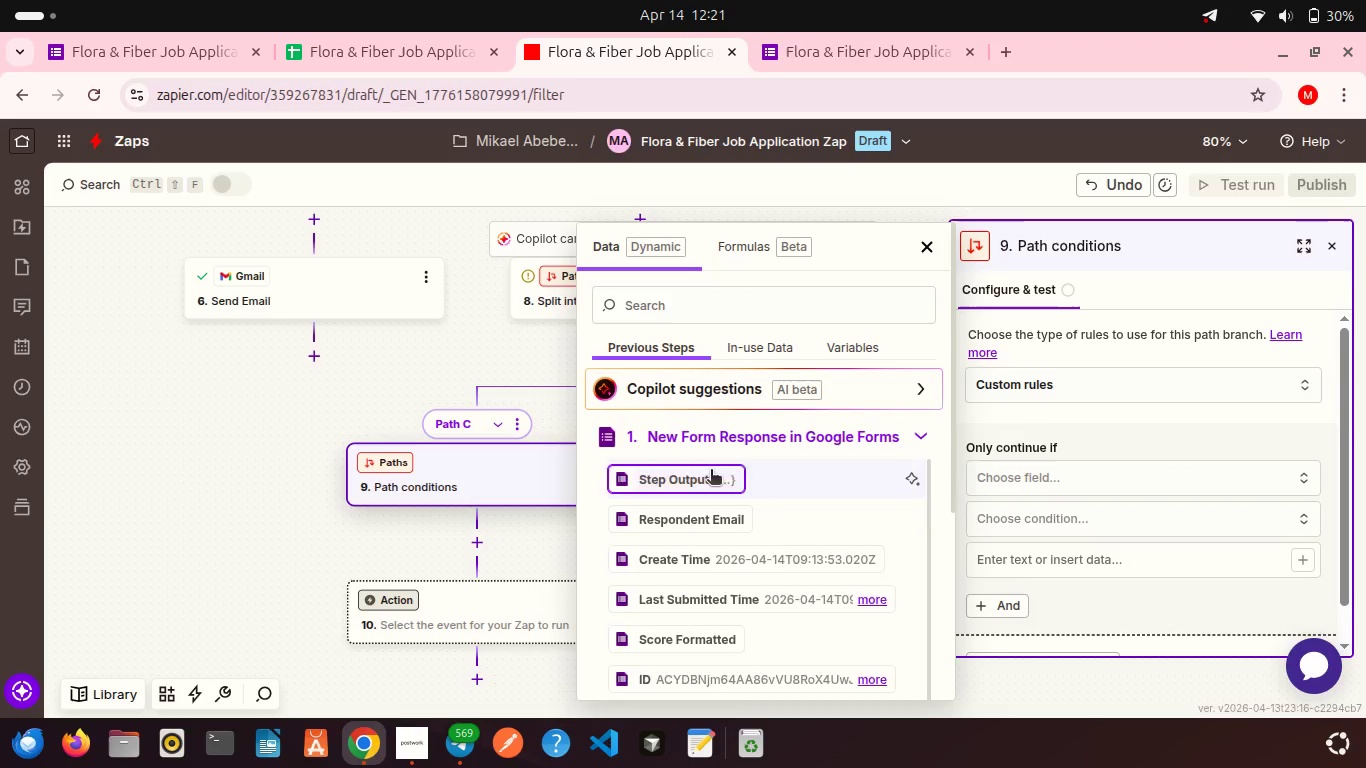 
scroll: coordinate [716, 540], scroll_direction: down, amount: 14.0
 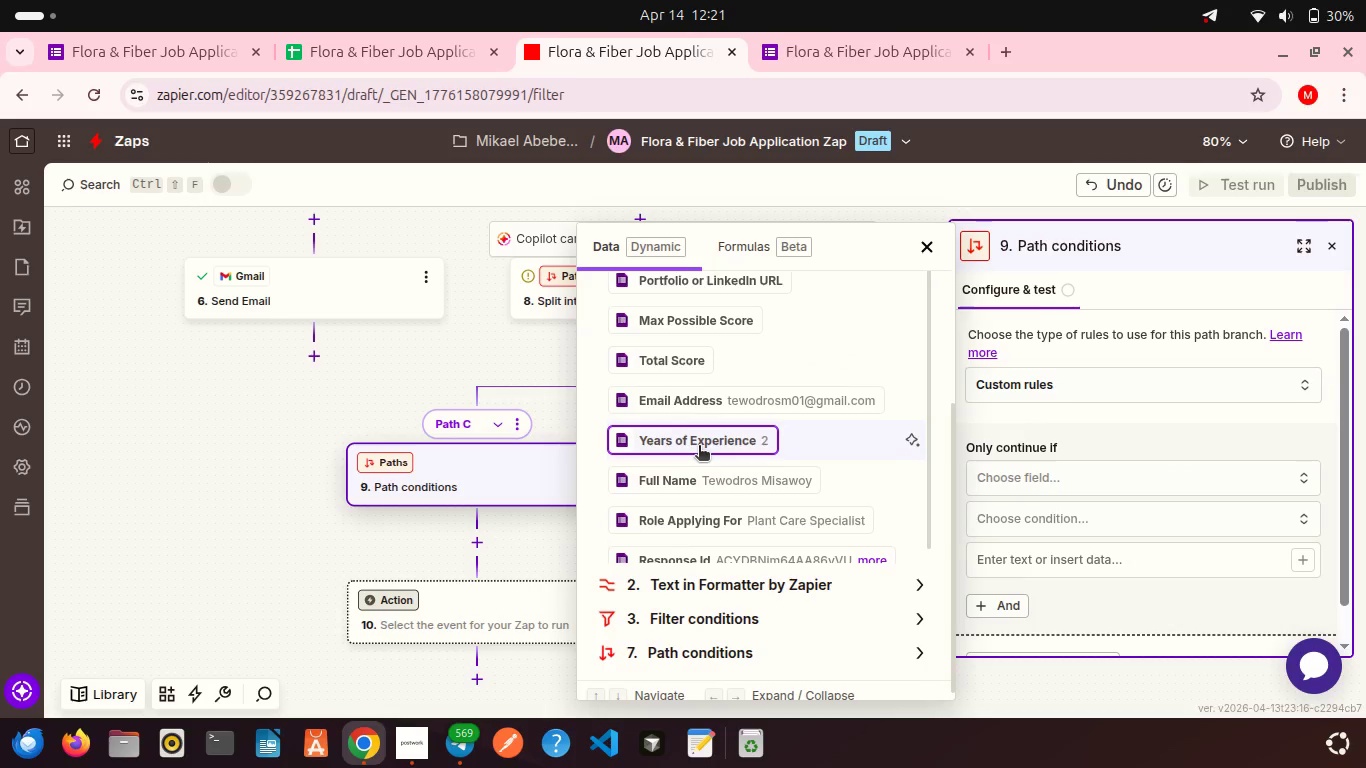 
left_click([699, 447])
 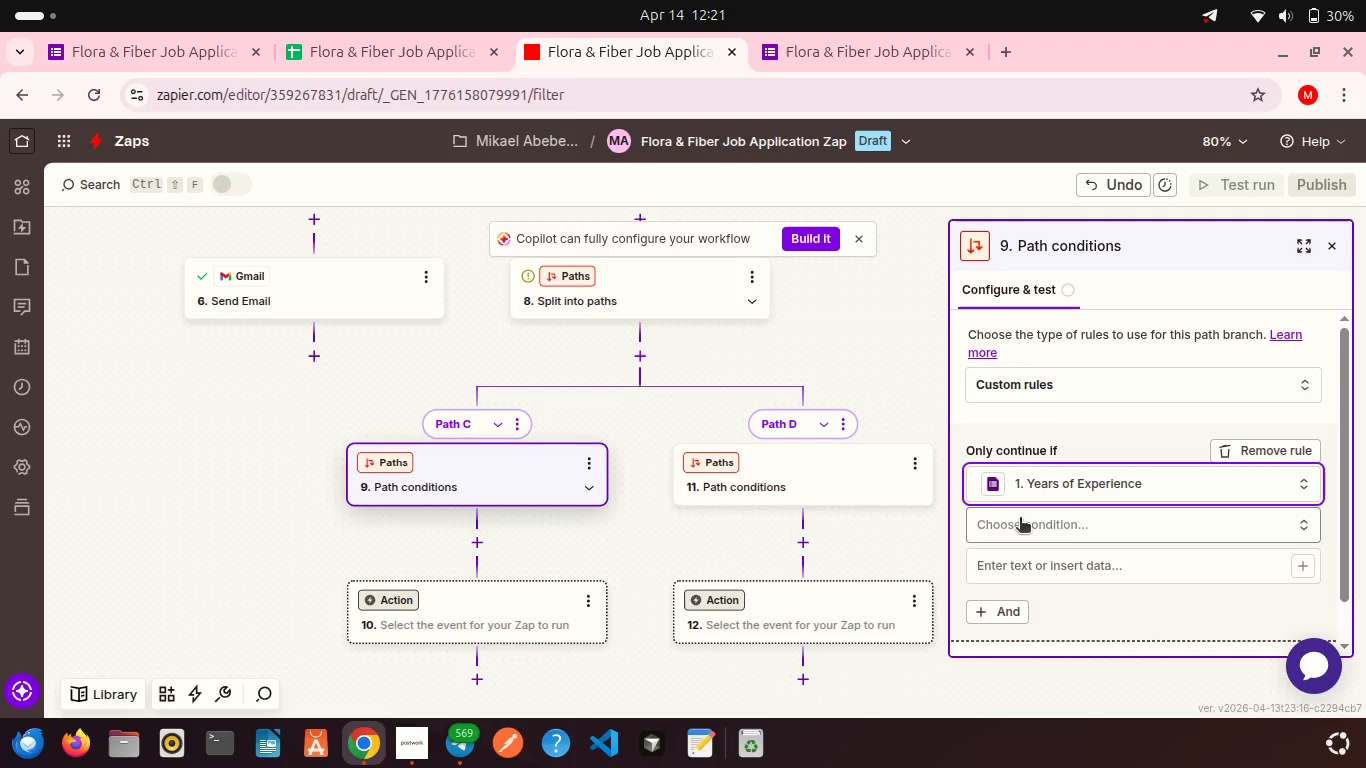 
left_click([1022, 521])
 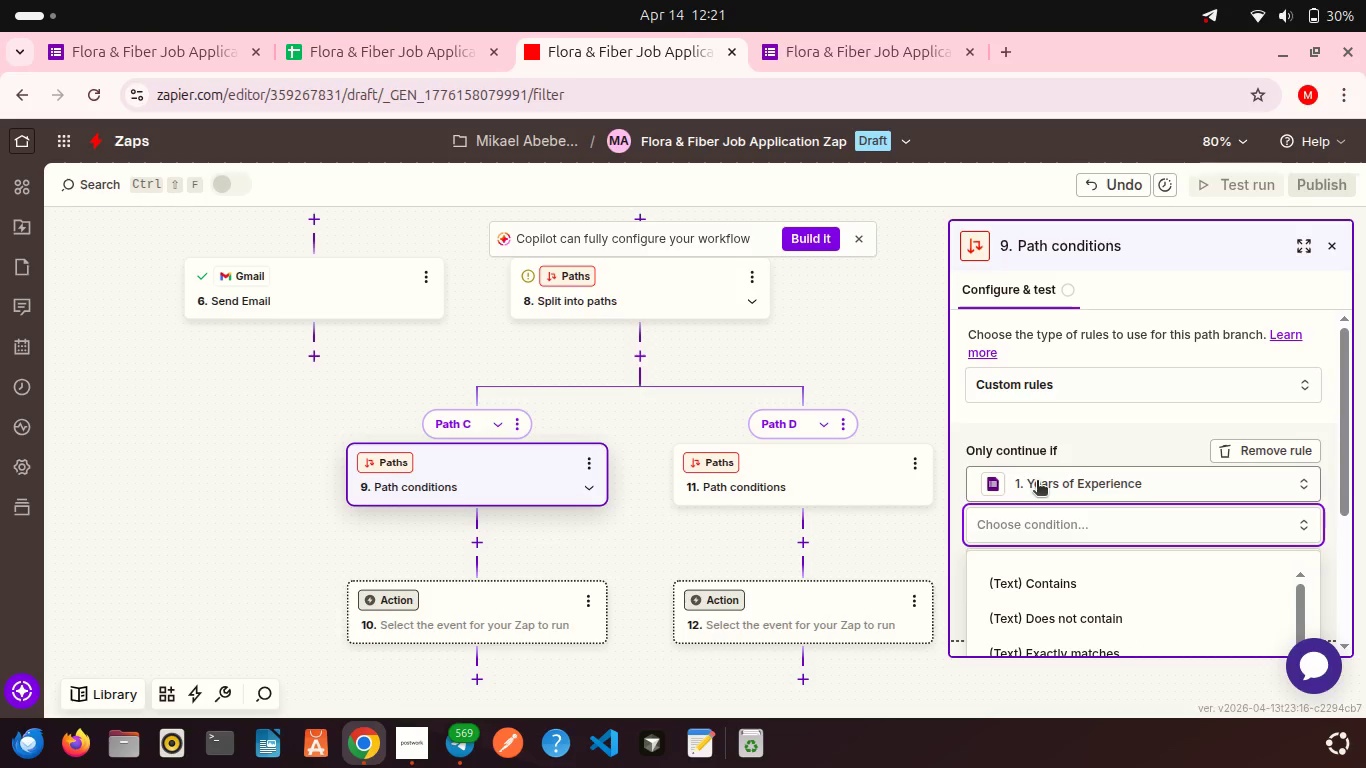 
scroll: coordinate [1058, 543], scroll_direction: down, amount: 17.0
 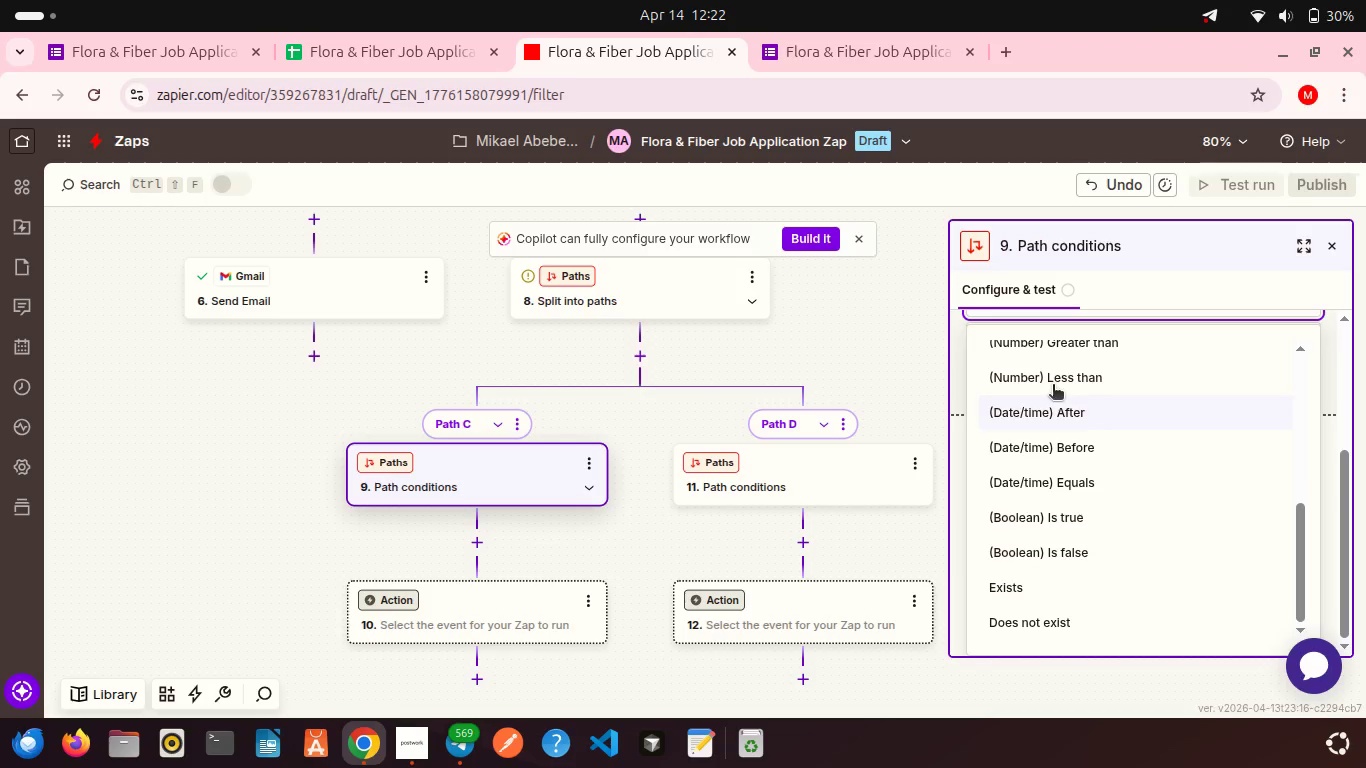 
left_click([1041, 349])
 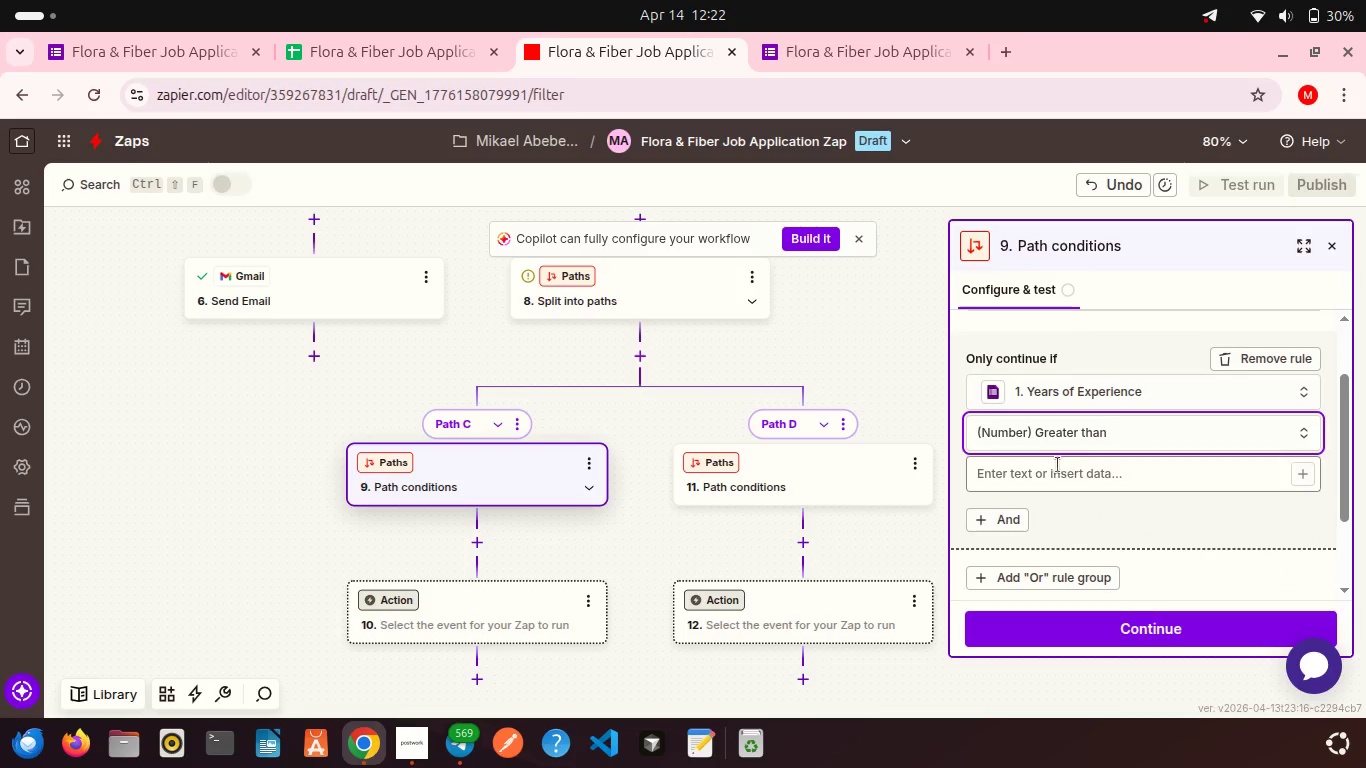 
left_click([1035, 480])
 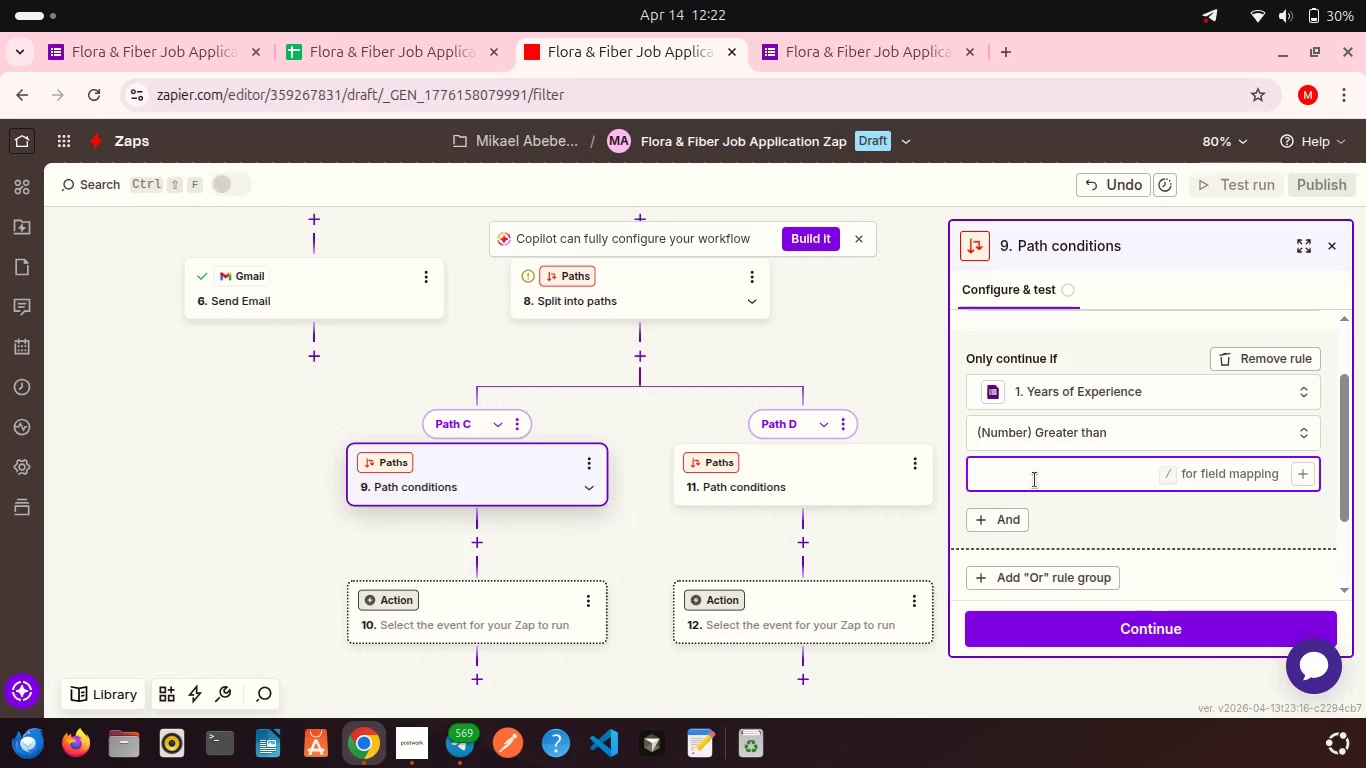 
key(1)
 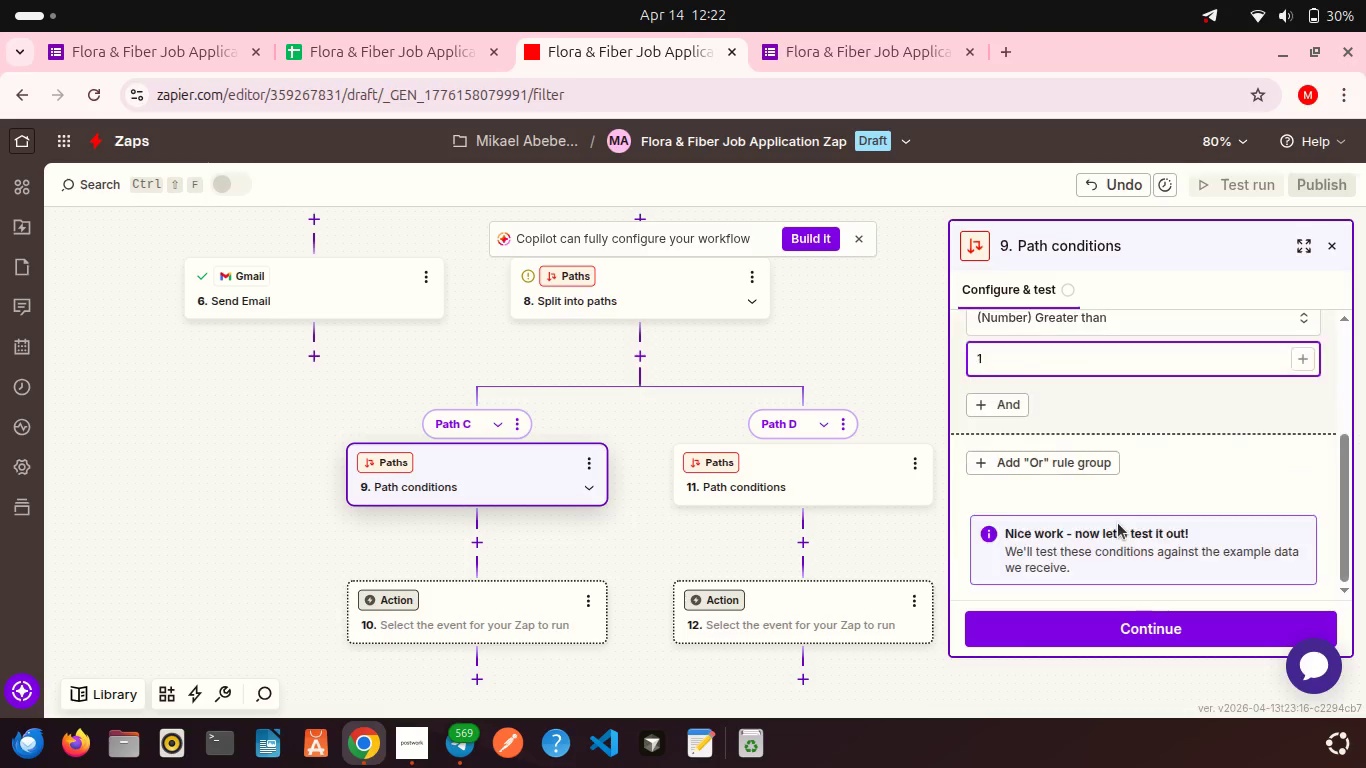 
scroll: coordinate [1118, 523], scroll_direction: down, amount: 5.0
 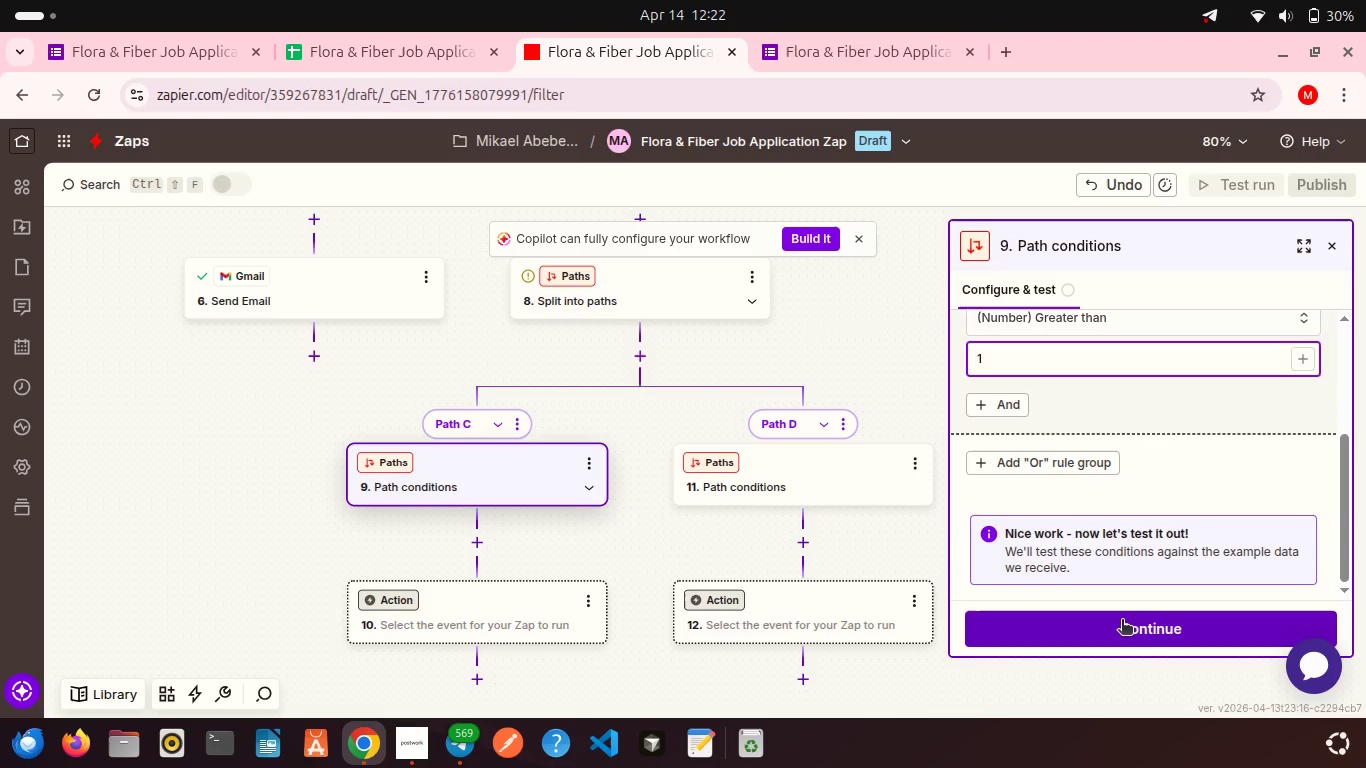 
left_click([1122, 621])
 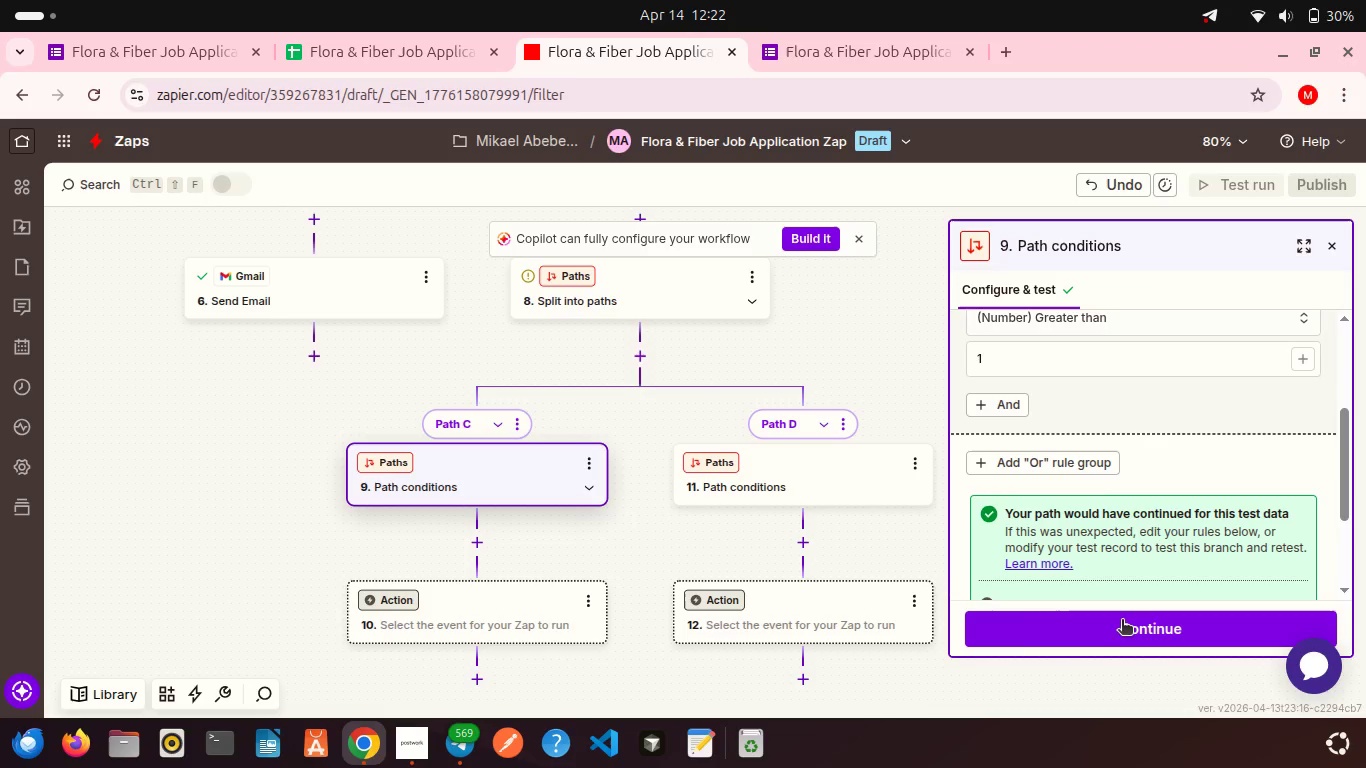 
scroll: coordinate [1094, 484], scroll_direction: down, amount: 9.0
 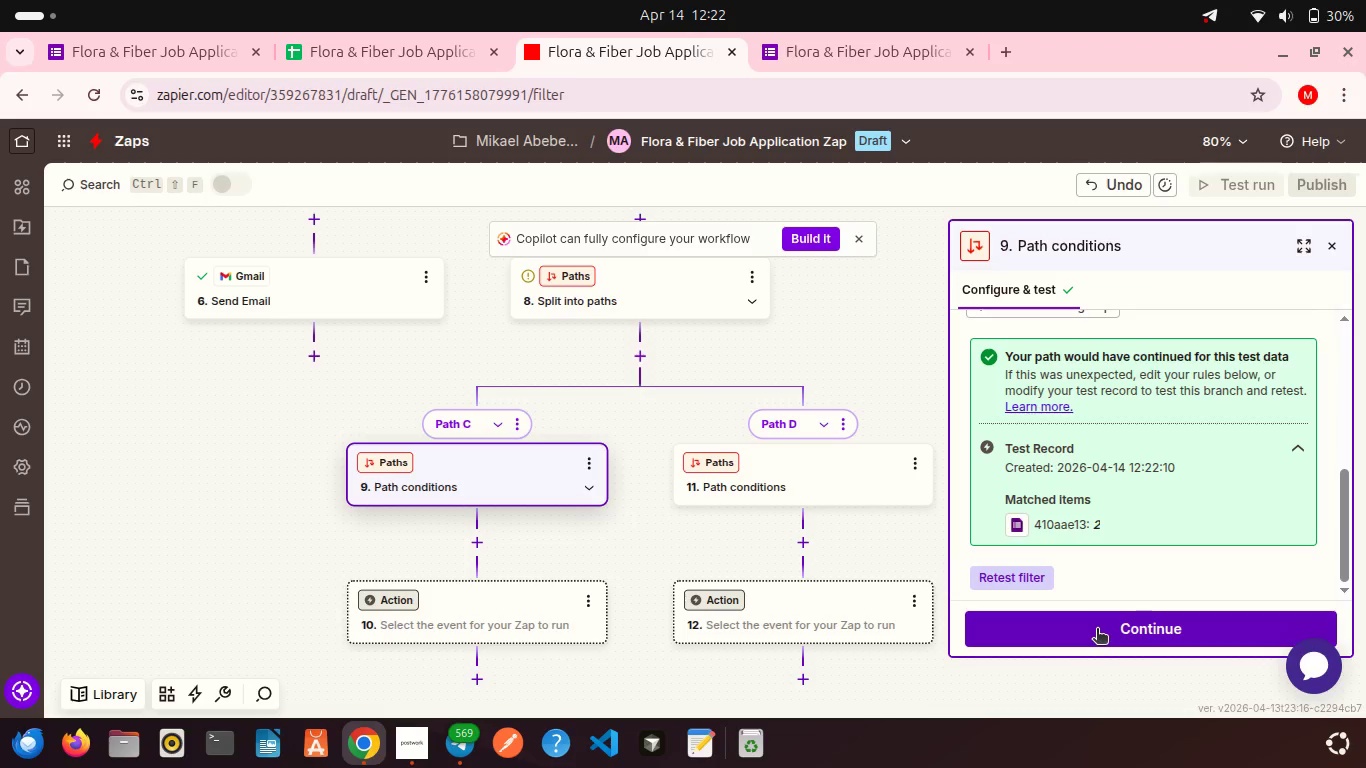 
left_click([1097, 630])
 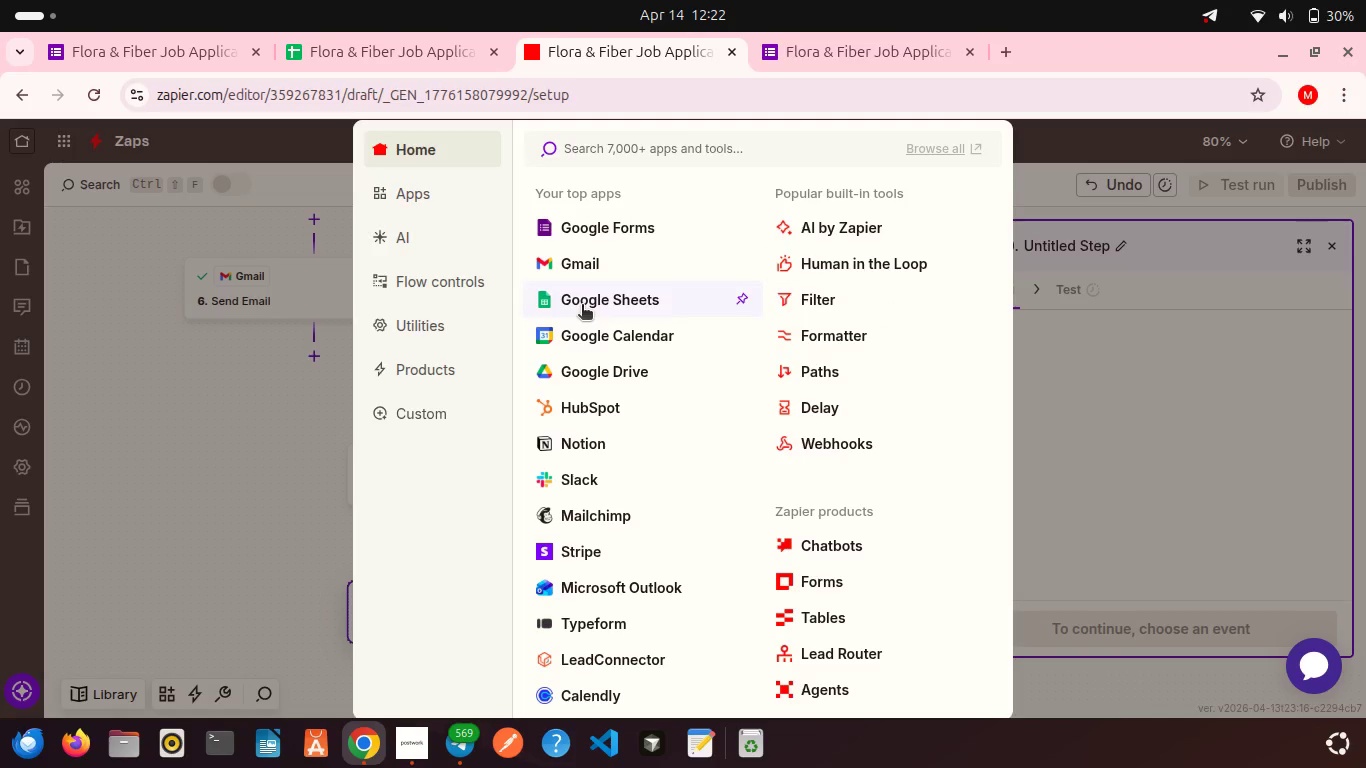 
left_click([261, 467])
 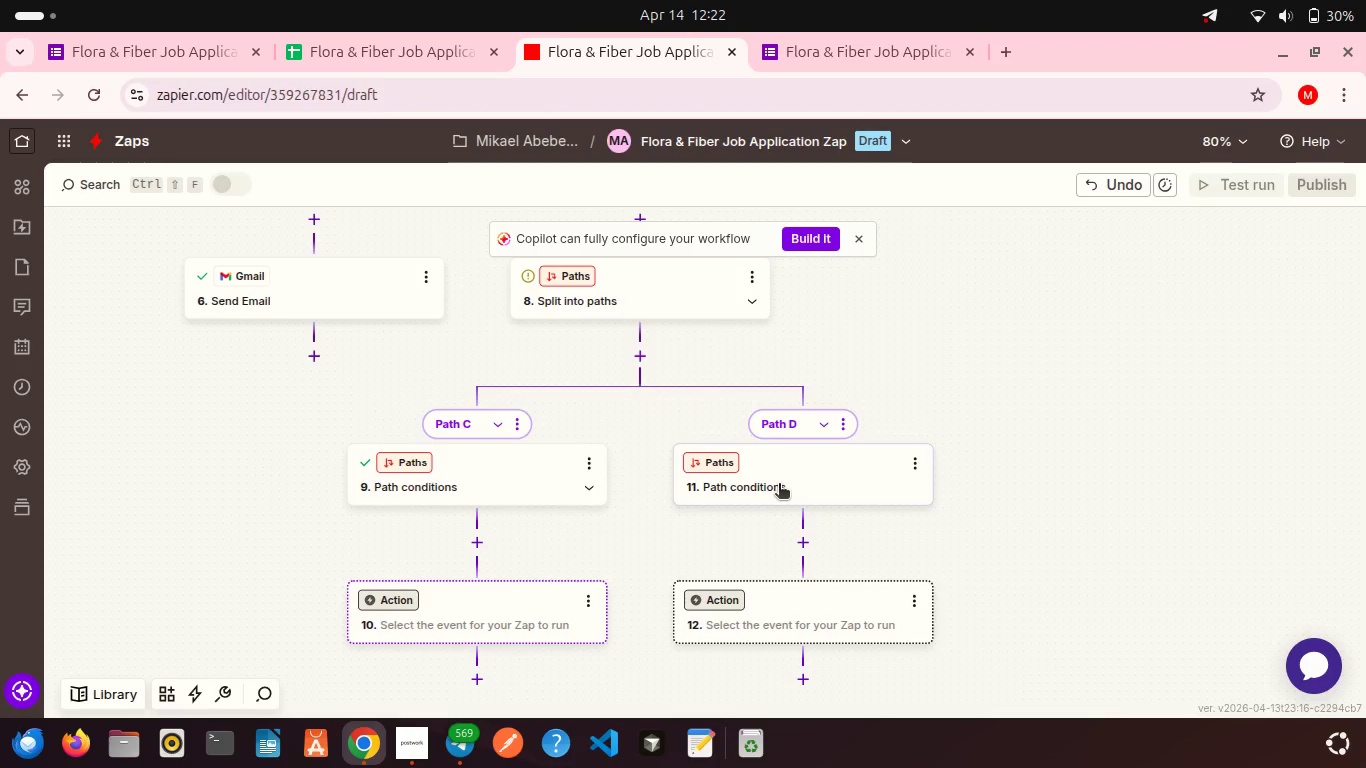 
left_click([779, 485])
 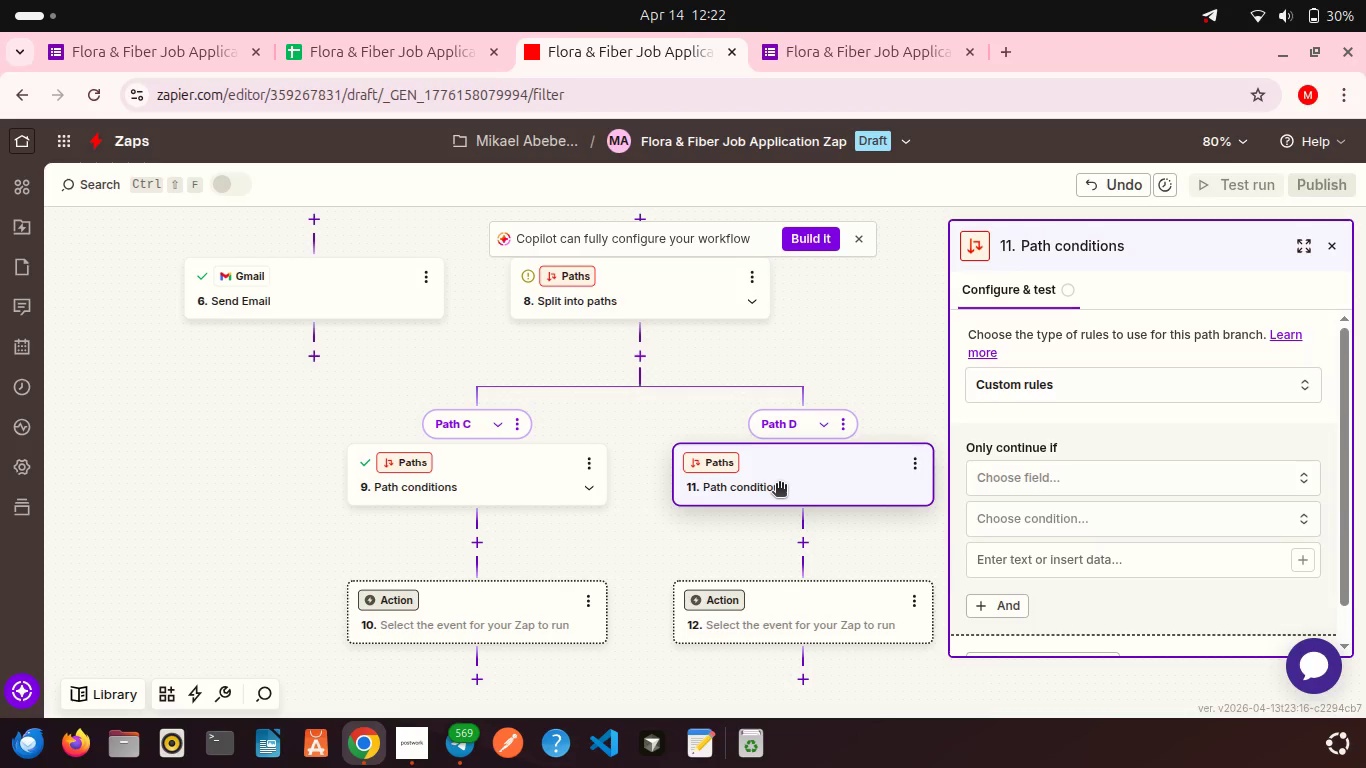 
wait(8.25)
 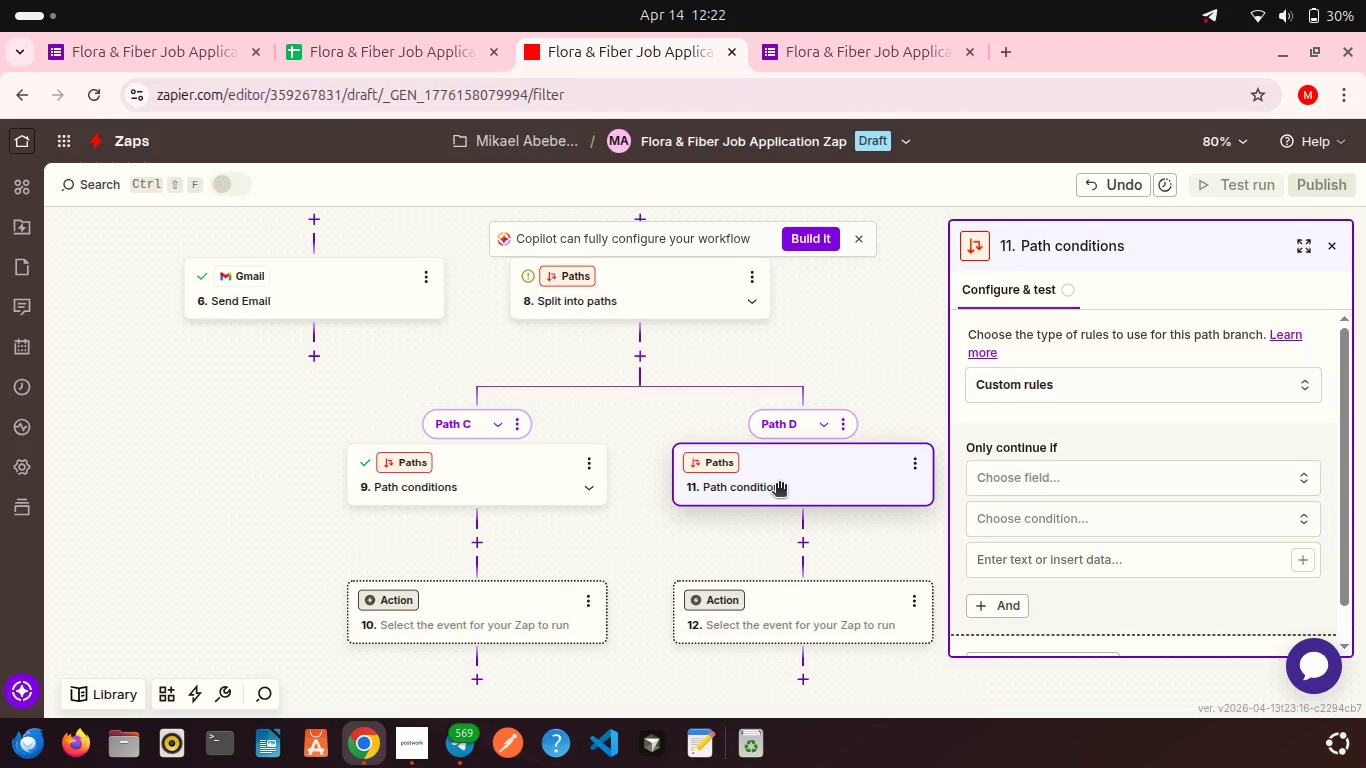 
left_click([1041, 482])
 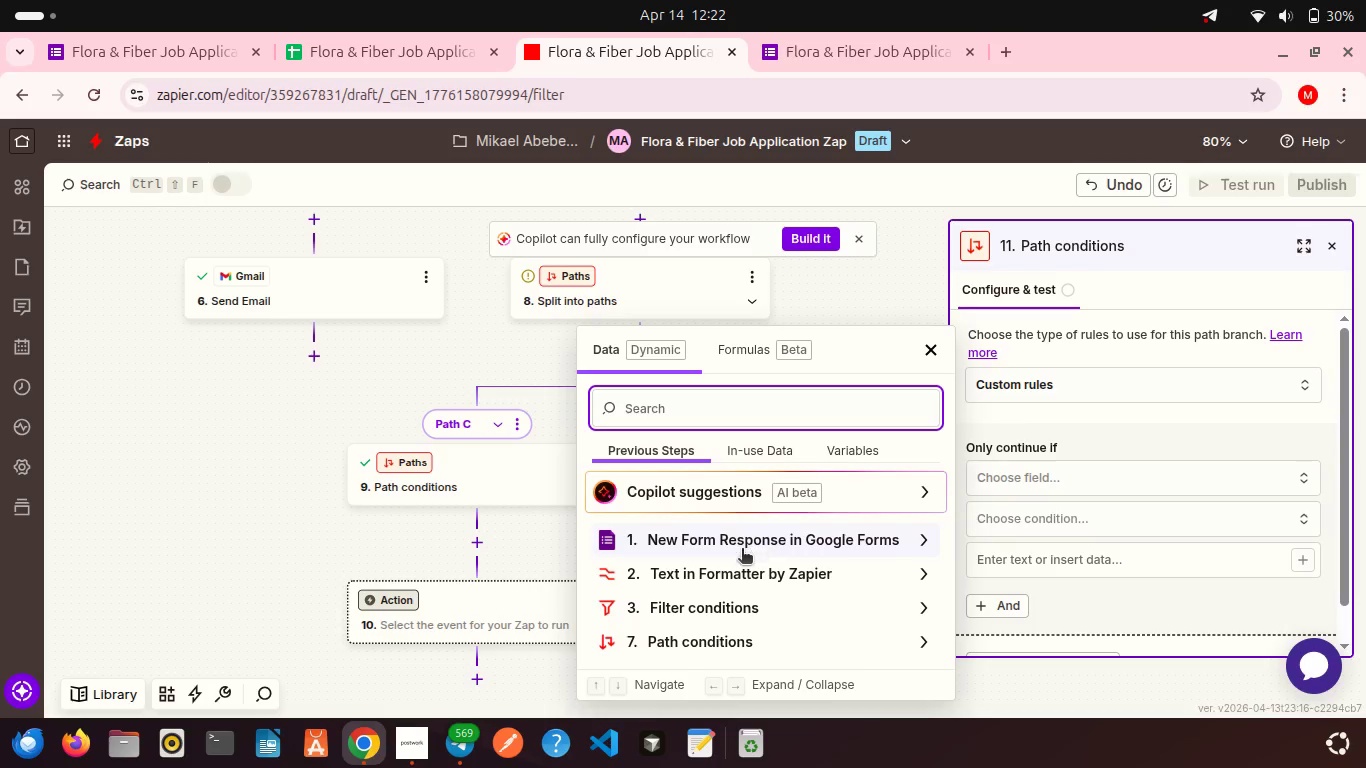 
left_click([742, 550])
 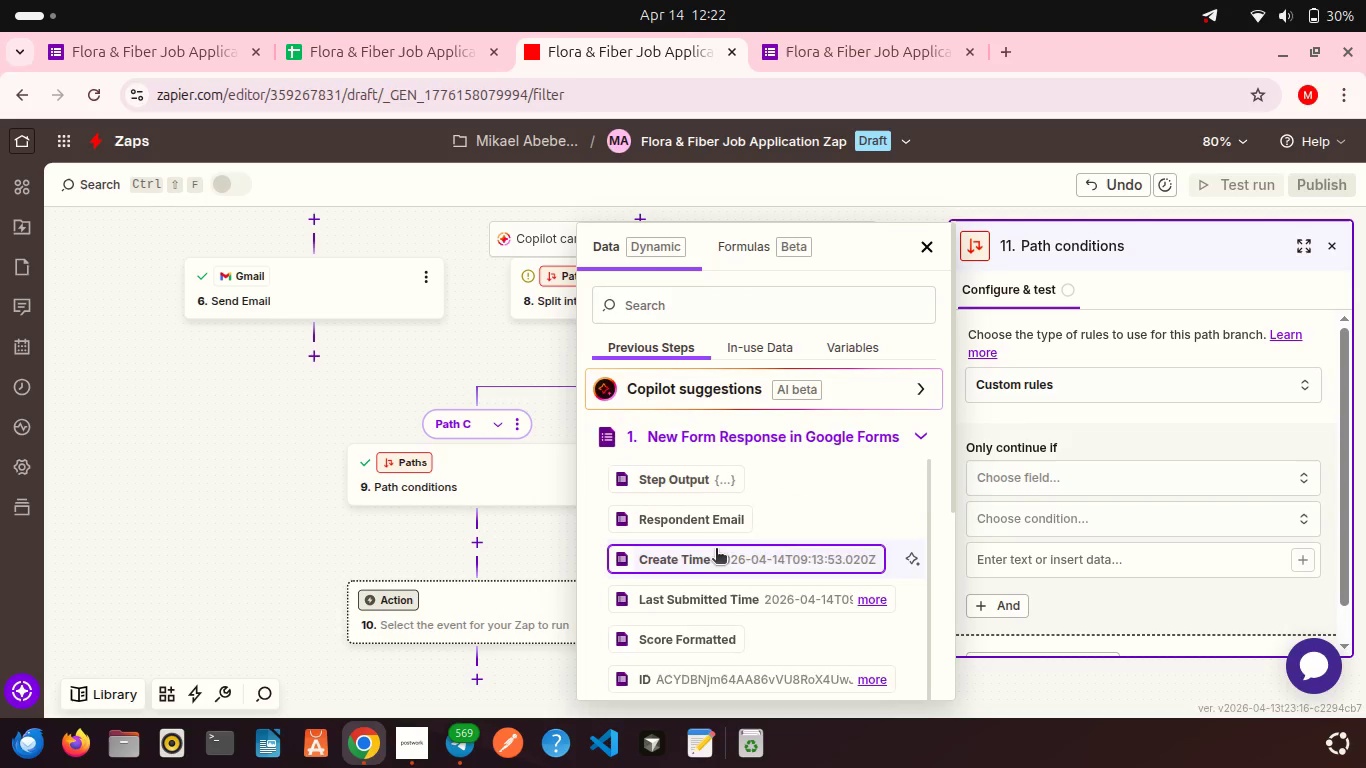 
scroll: coordinate [716, 550], scroll_direction: down, amount: 8.0
 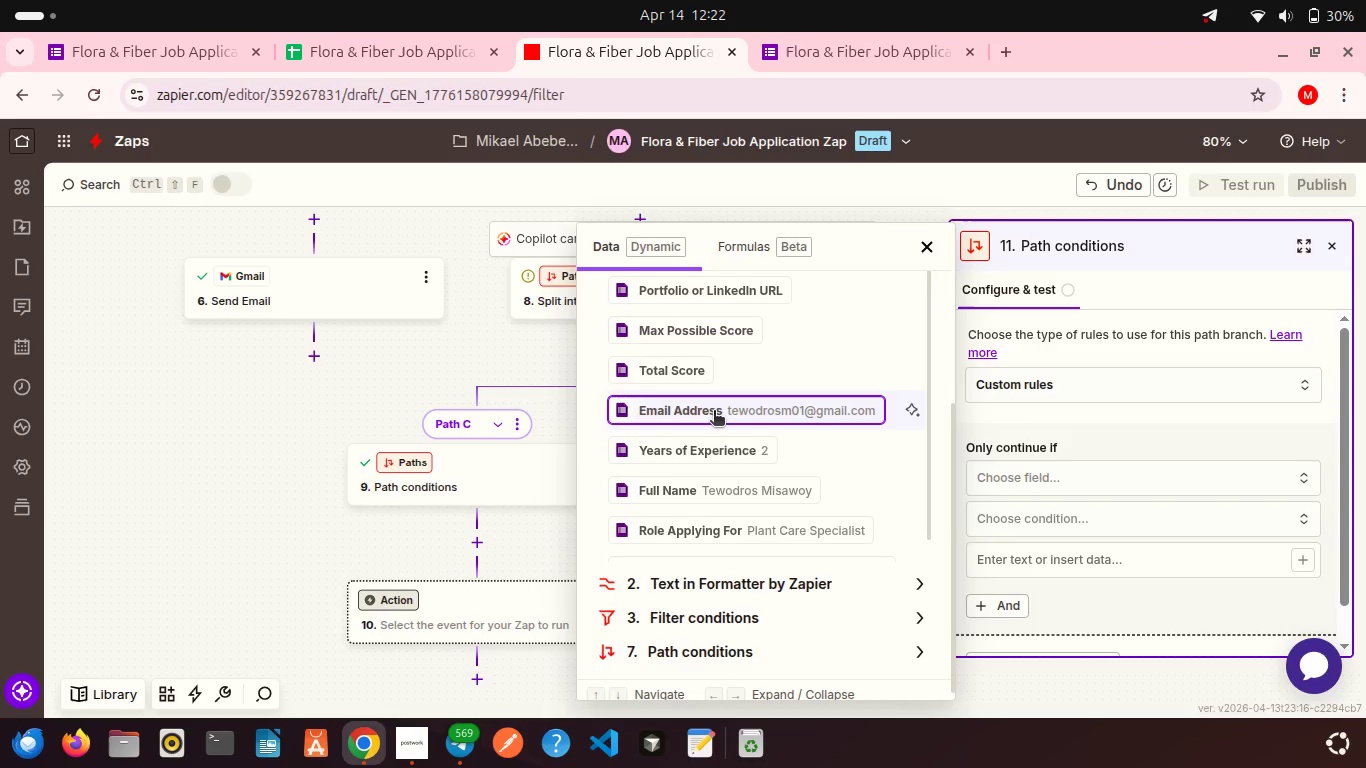 
left_click([731, 449])
 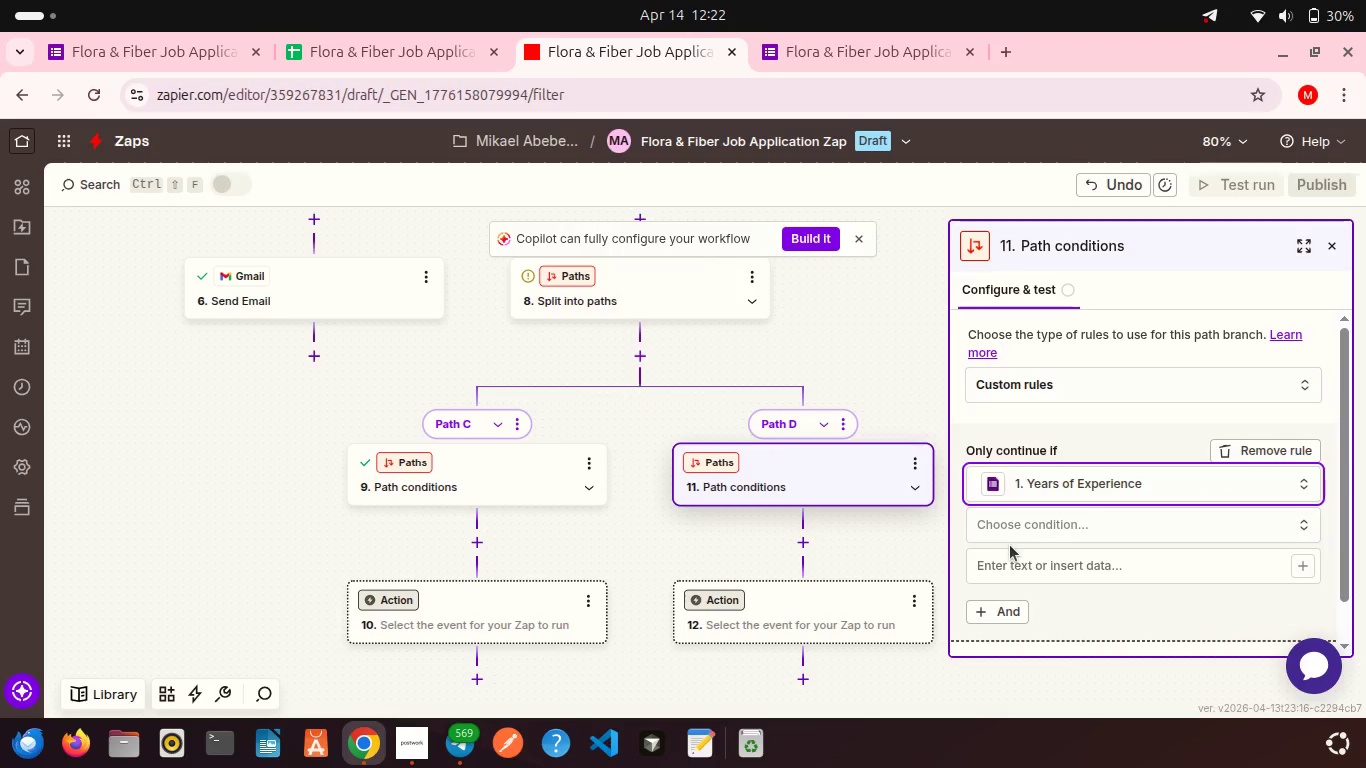 
left_click([1002, 536])
 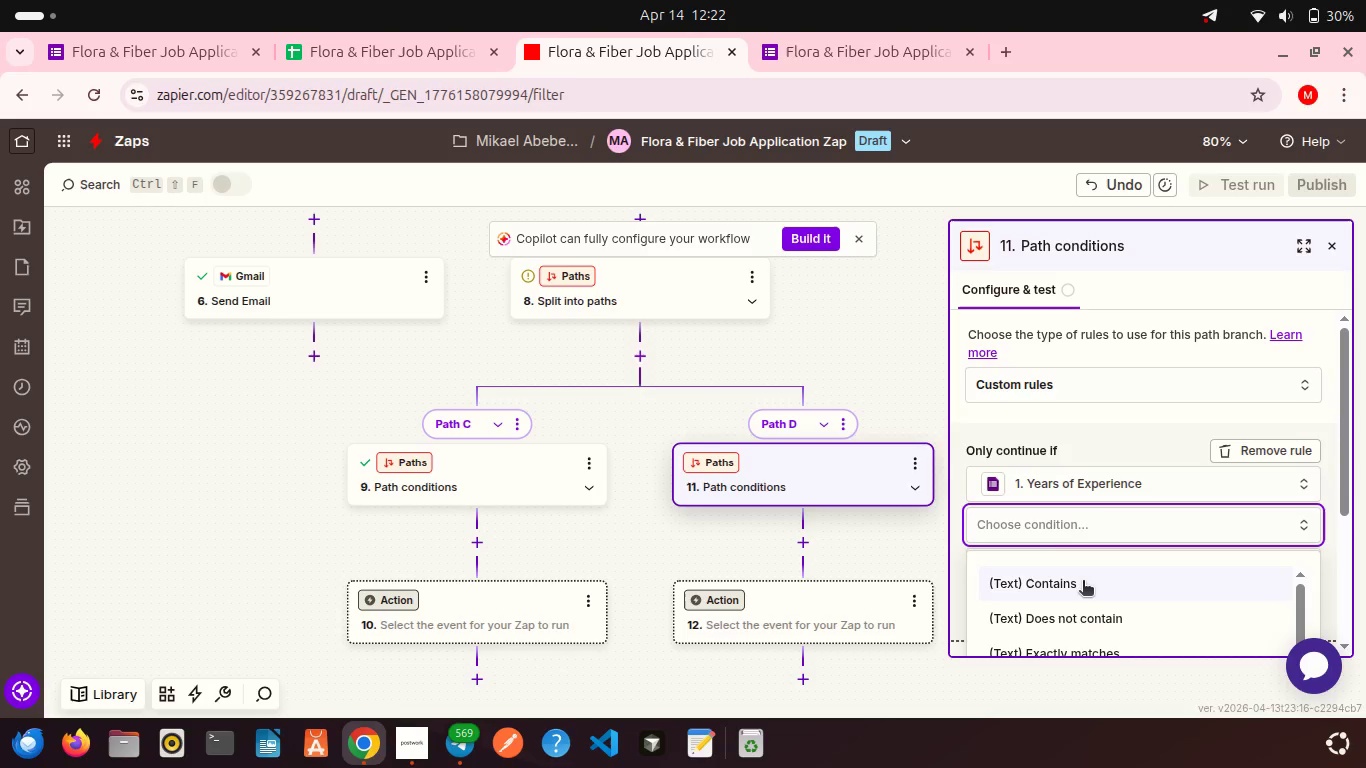 
scroll: coordinate [1083, 582], scroll_direction: down, amount: 15.0
 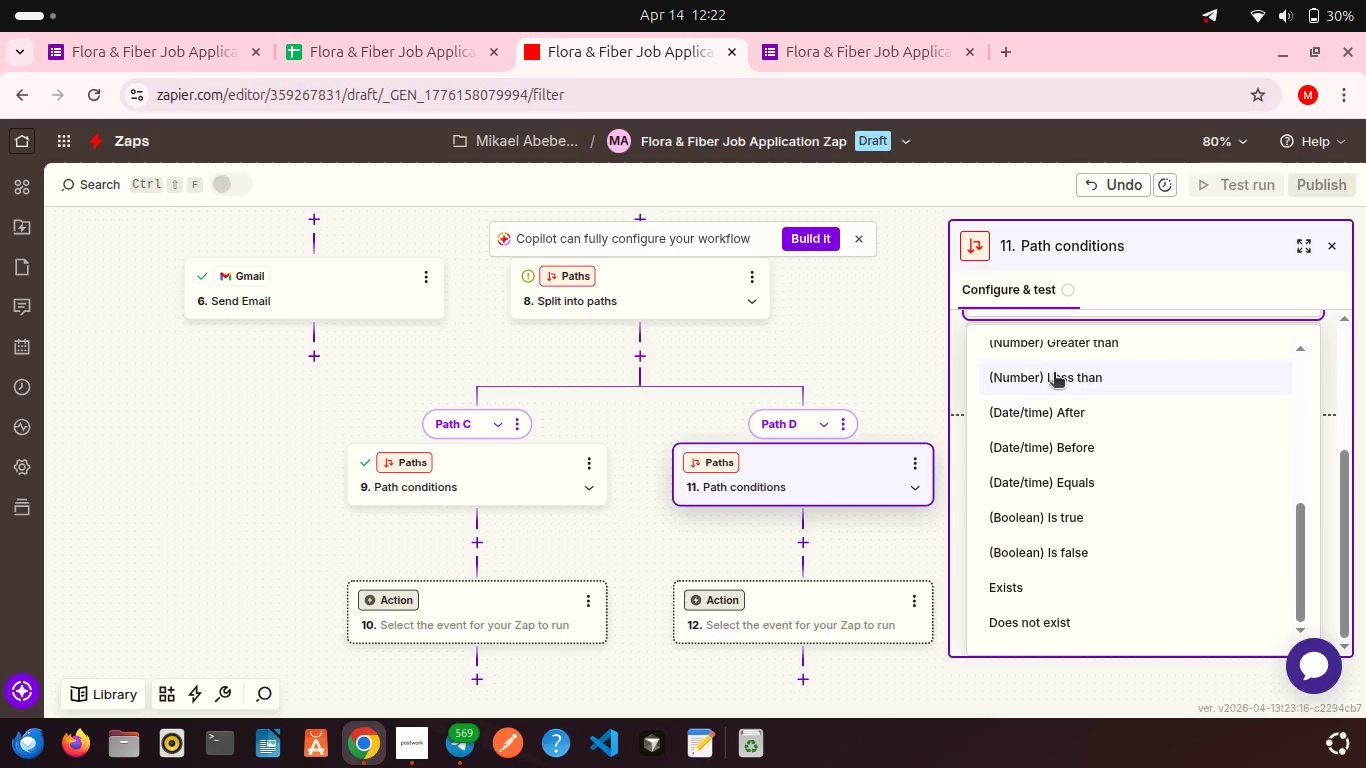 
left_click([1054, 374])
 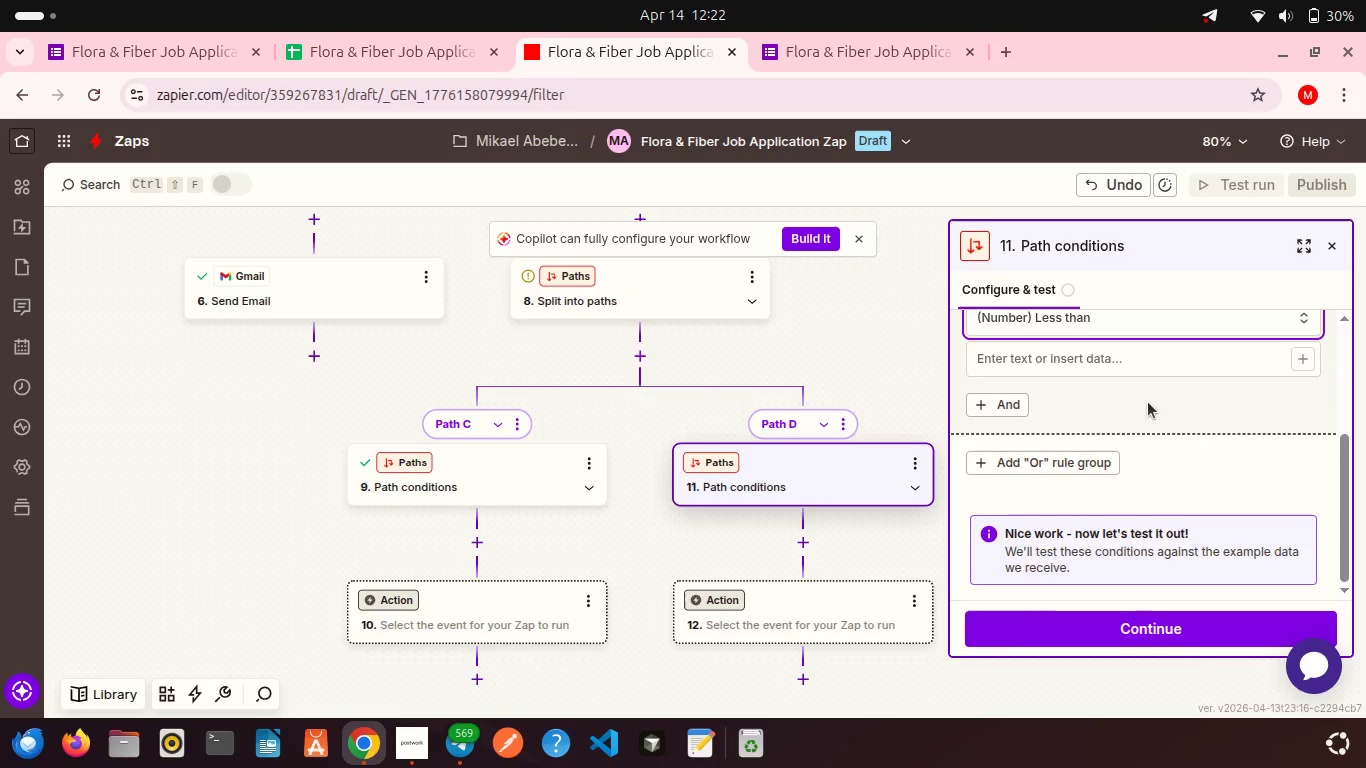 
scroll: coordinate [1148, 402], scroll_direction: down, amount: 3.0
 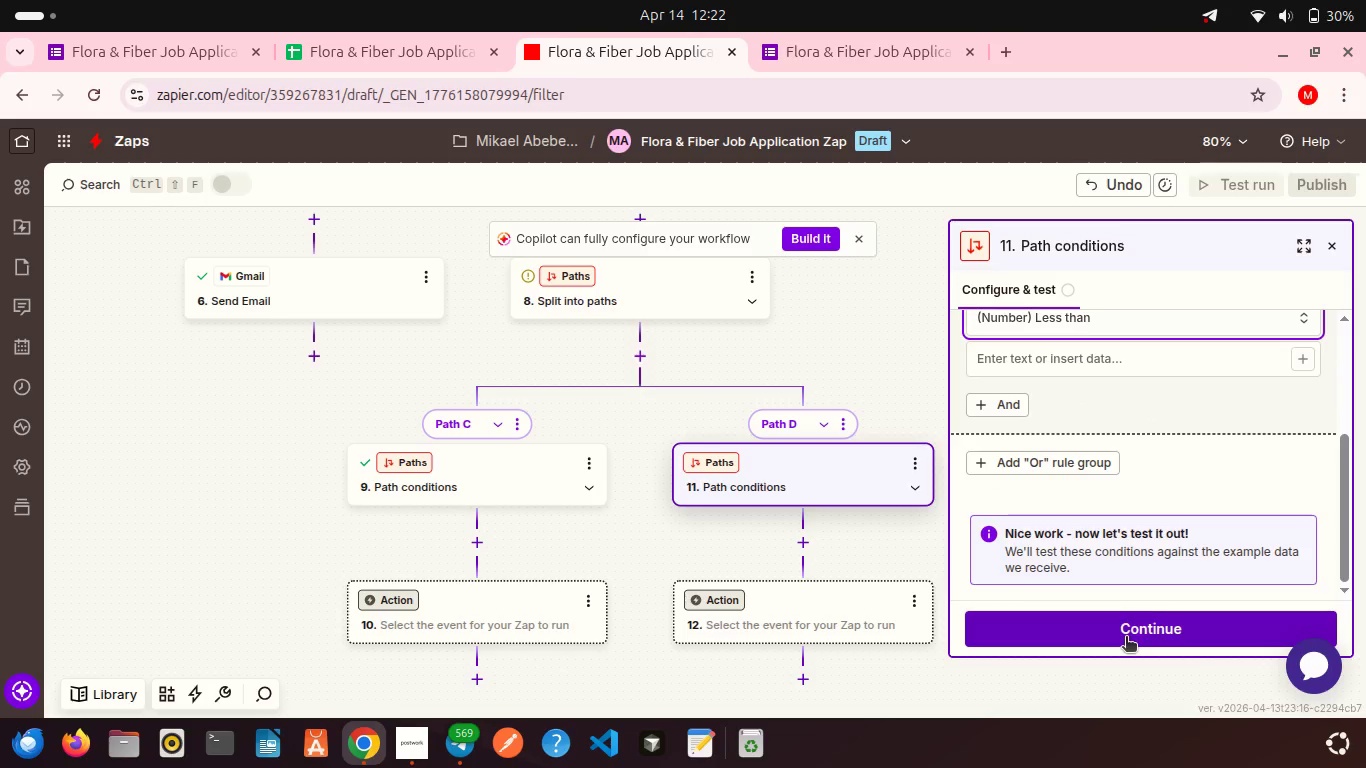 
mouse_move([1087, 454])
 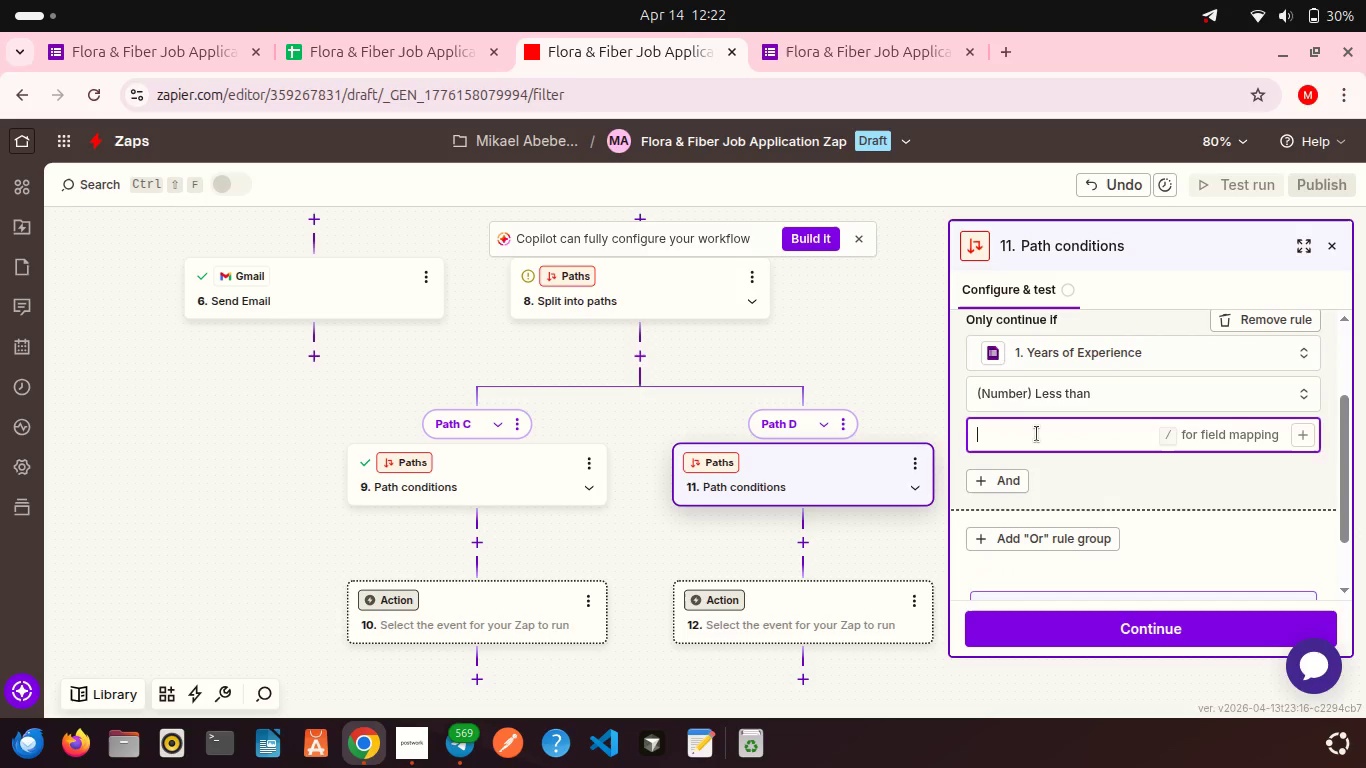 
left_click([1037, 434])
 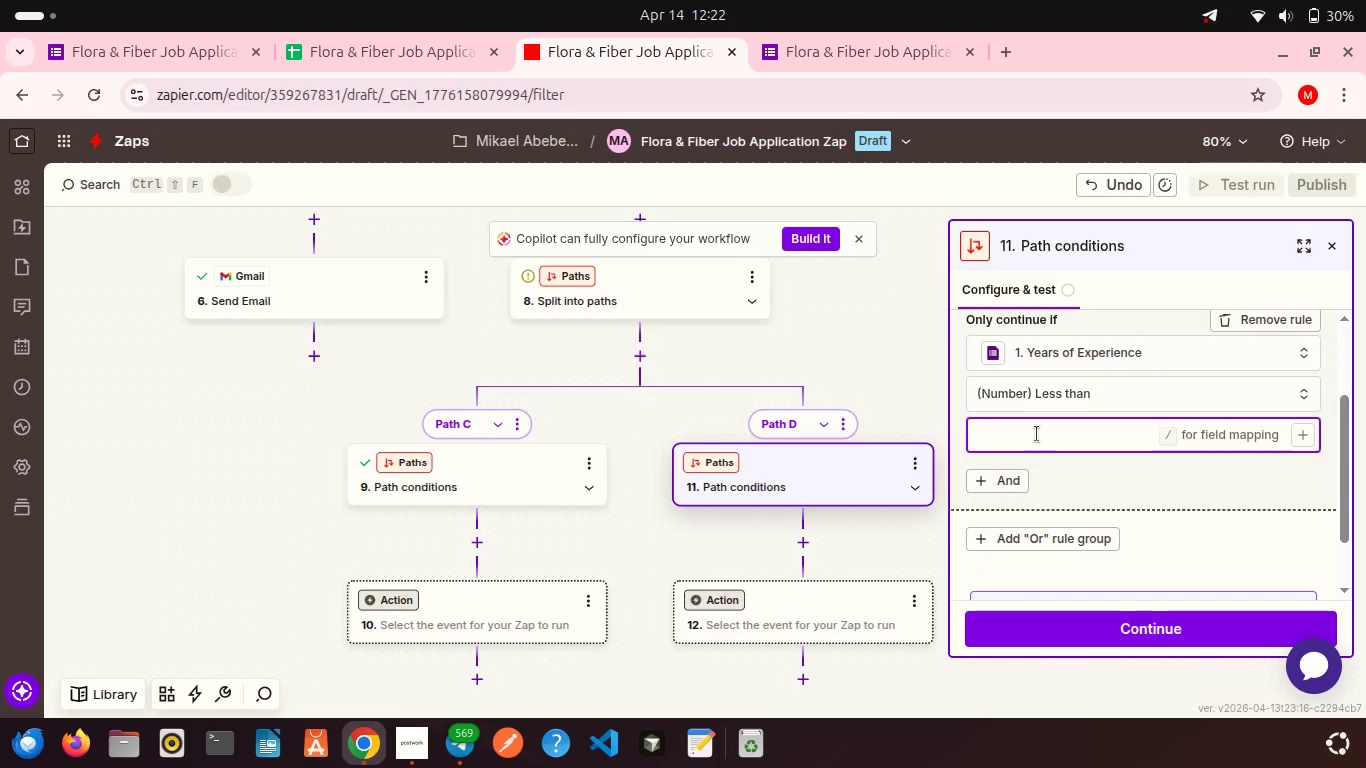 
key(2)
 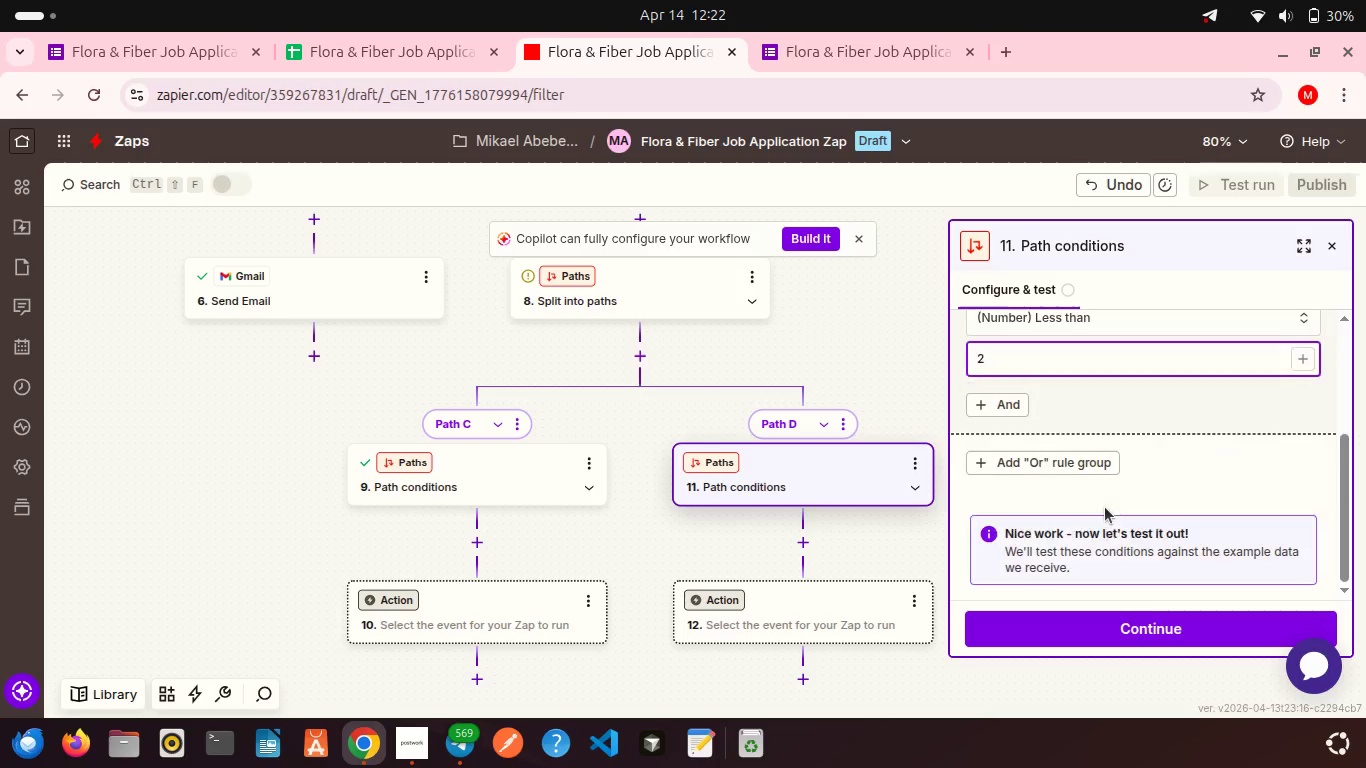 
scroll: coordinate [1105, 507], scroll_direction: down, amount: 8.0
 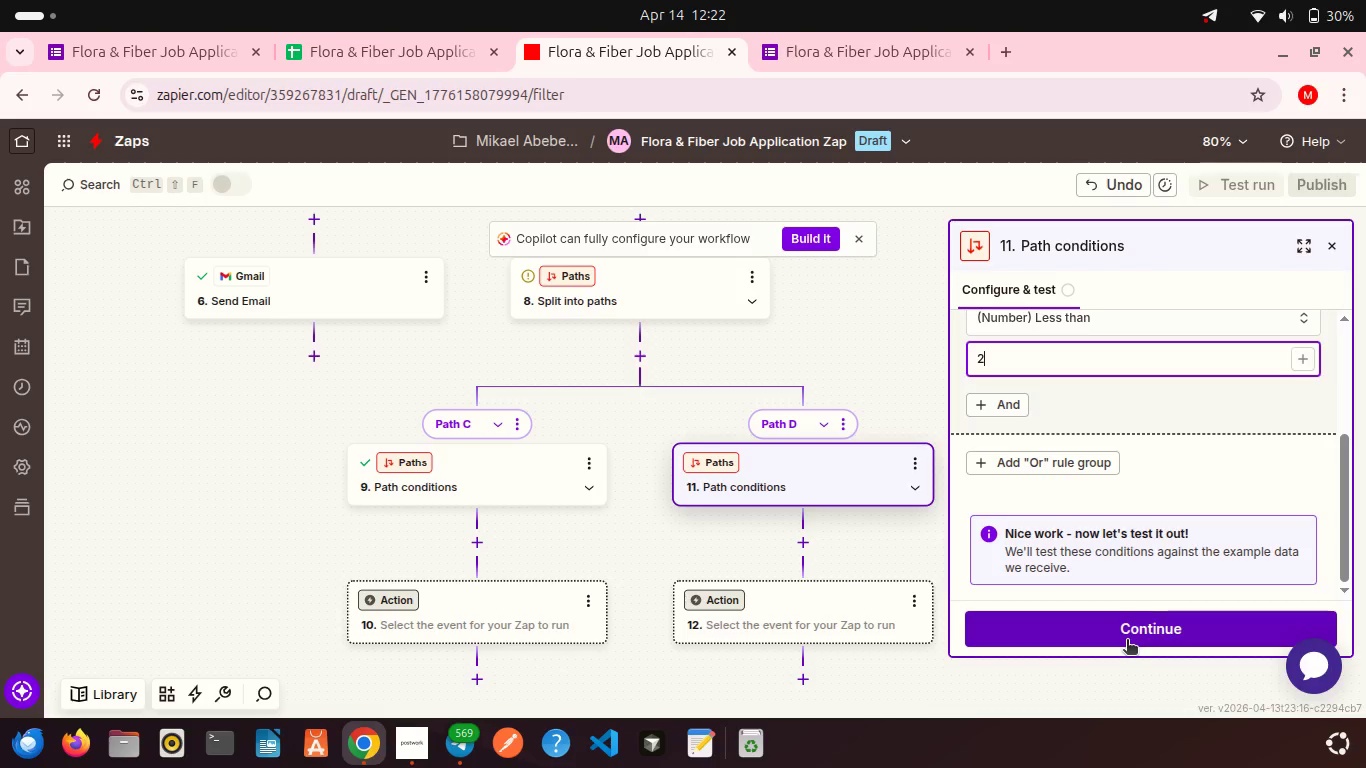 
left_click([1127, 641])
 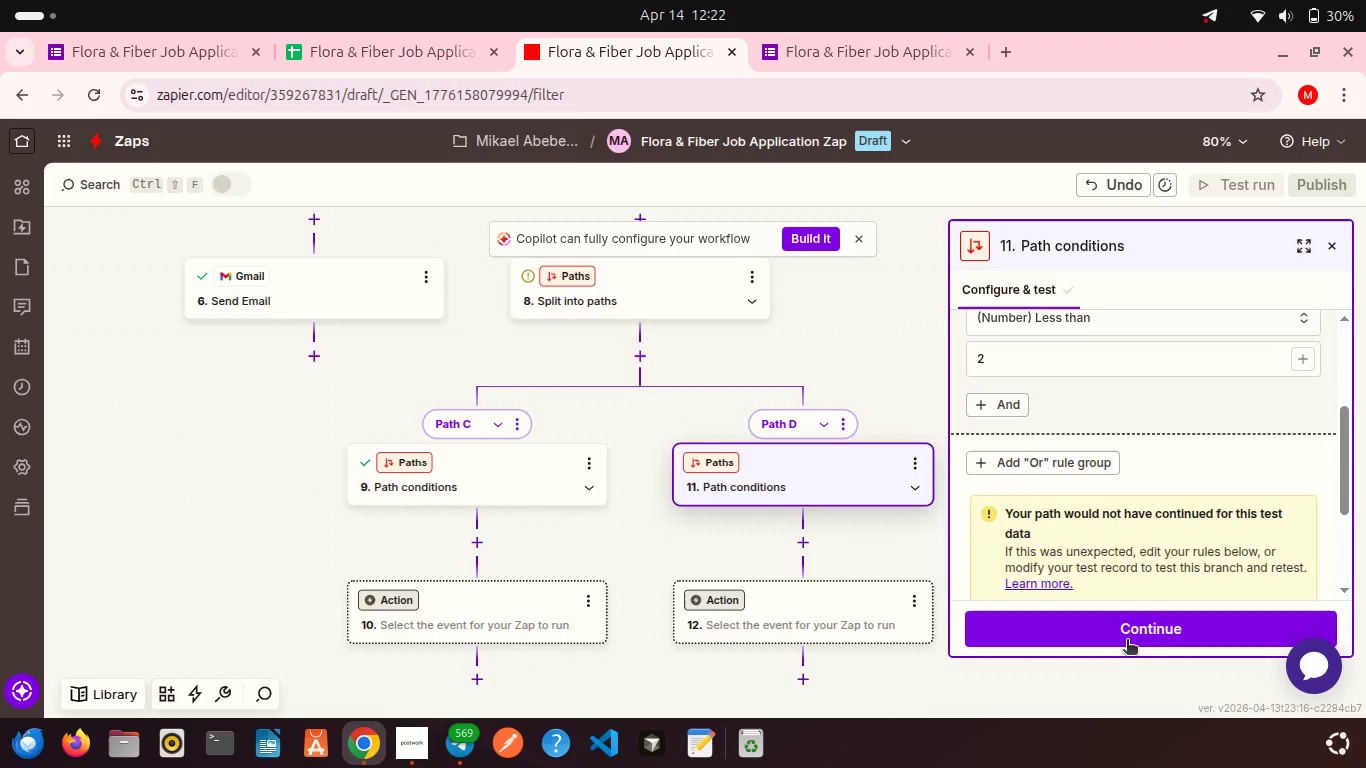 
scroll: coordinate [1116, 486], scroll_direction: down, amount: 14.0
 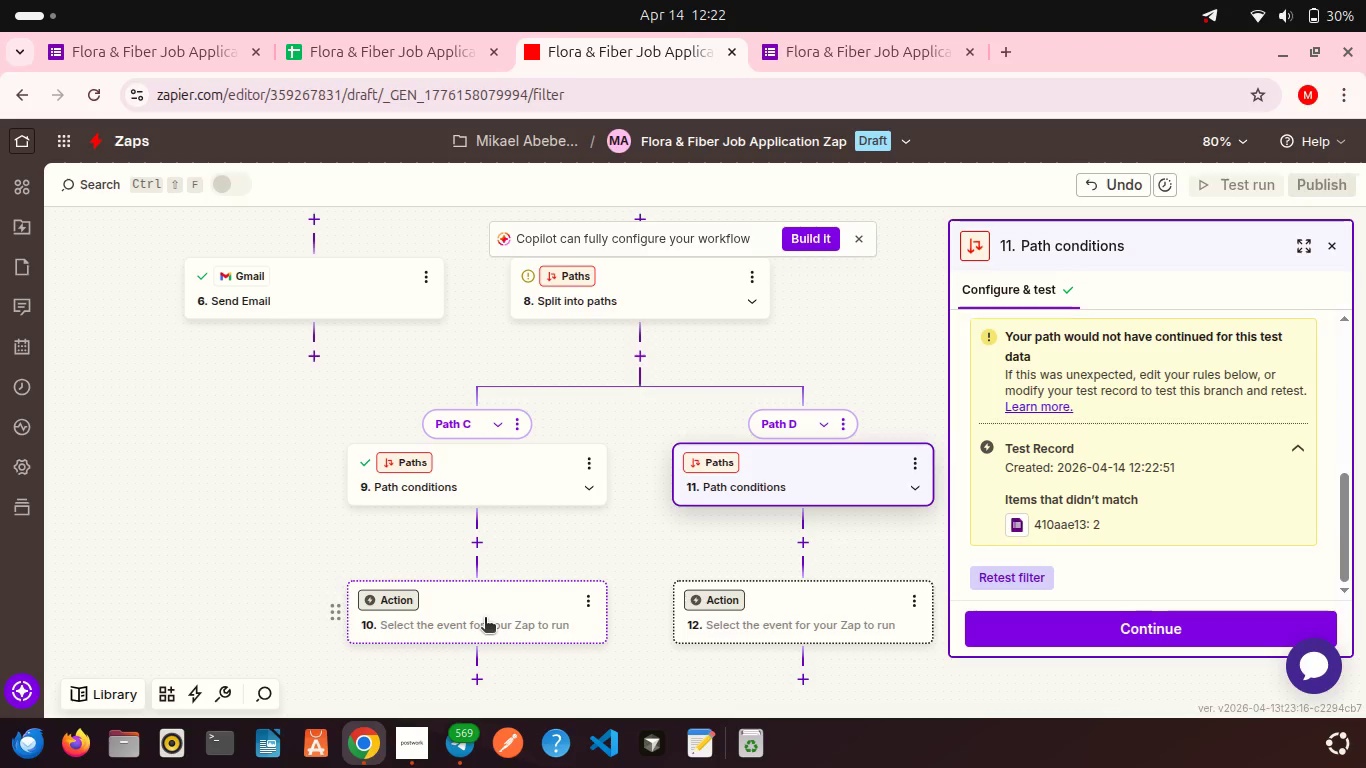 
left_click([485, 619])
 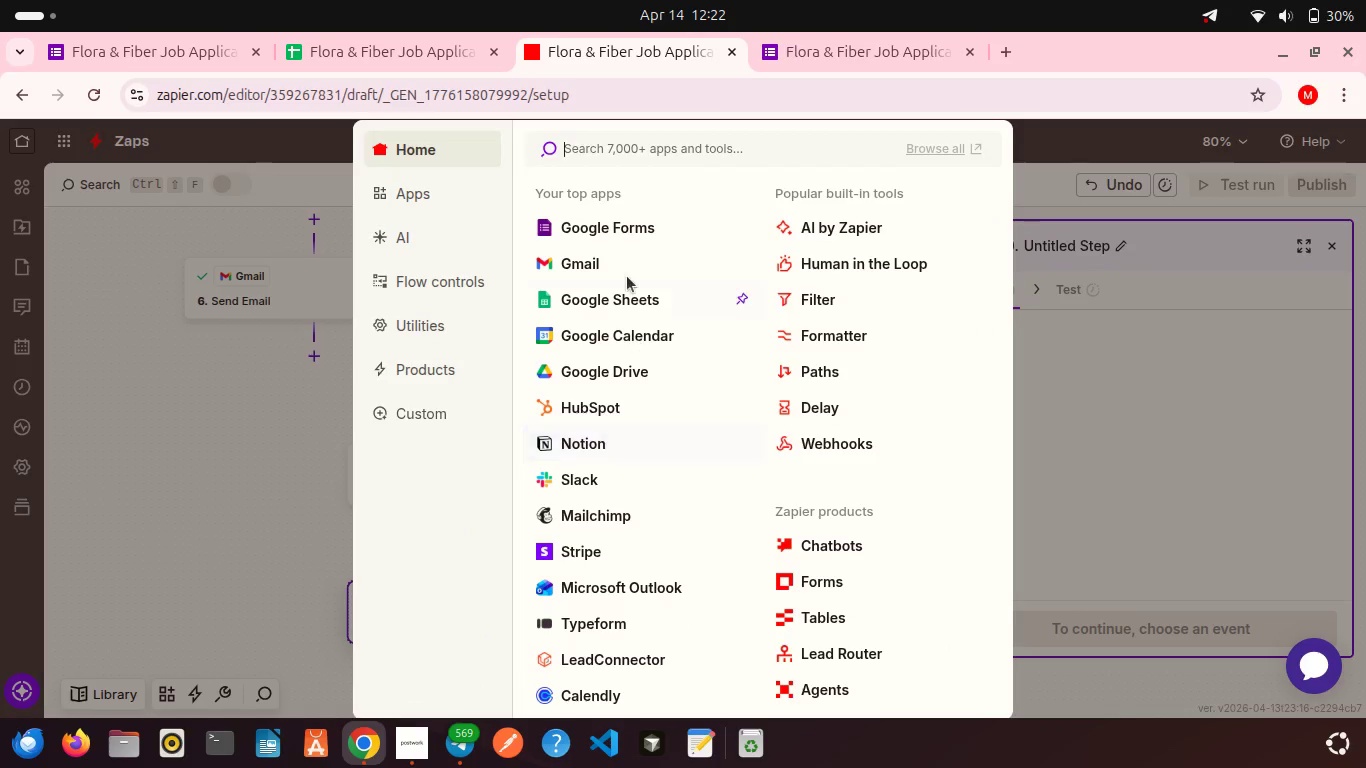 
left_click([628, 307])
 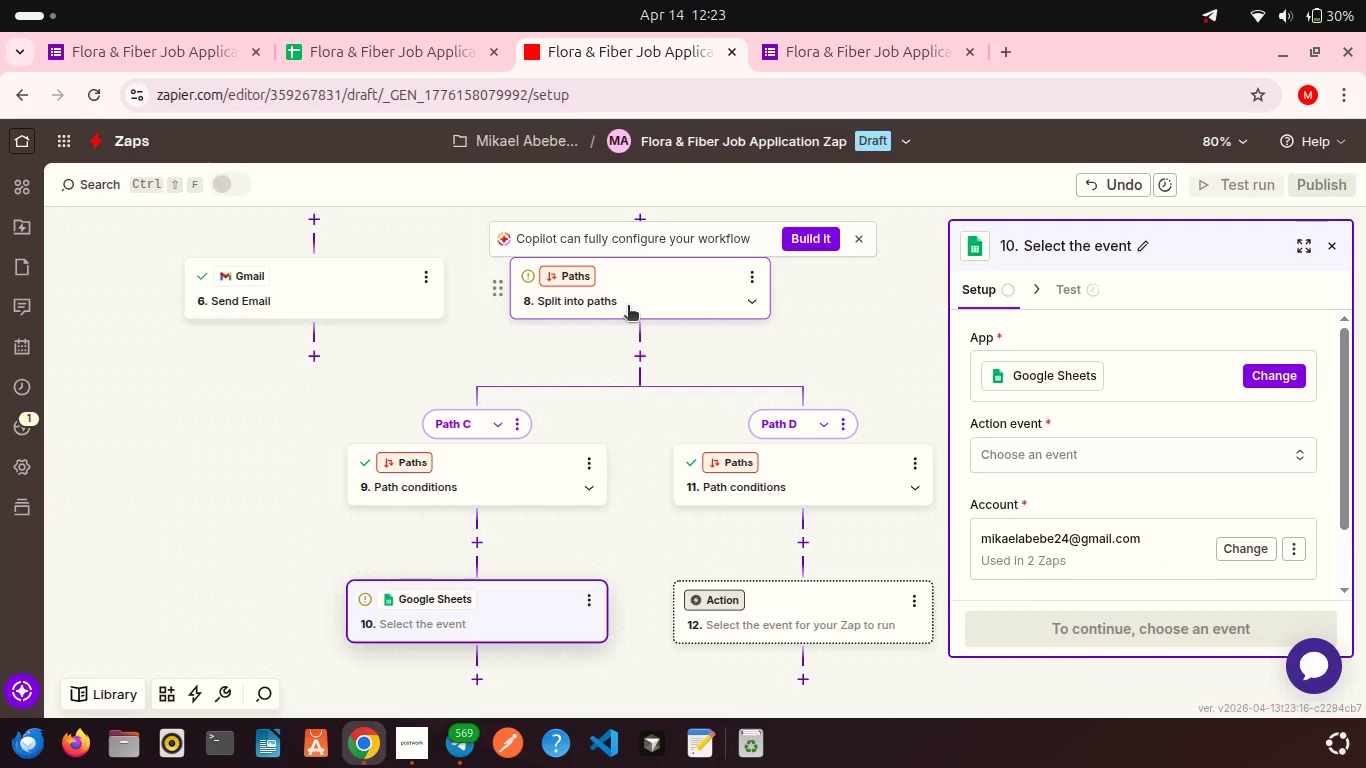 
wait(5.3)
 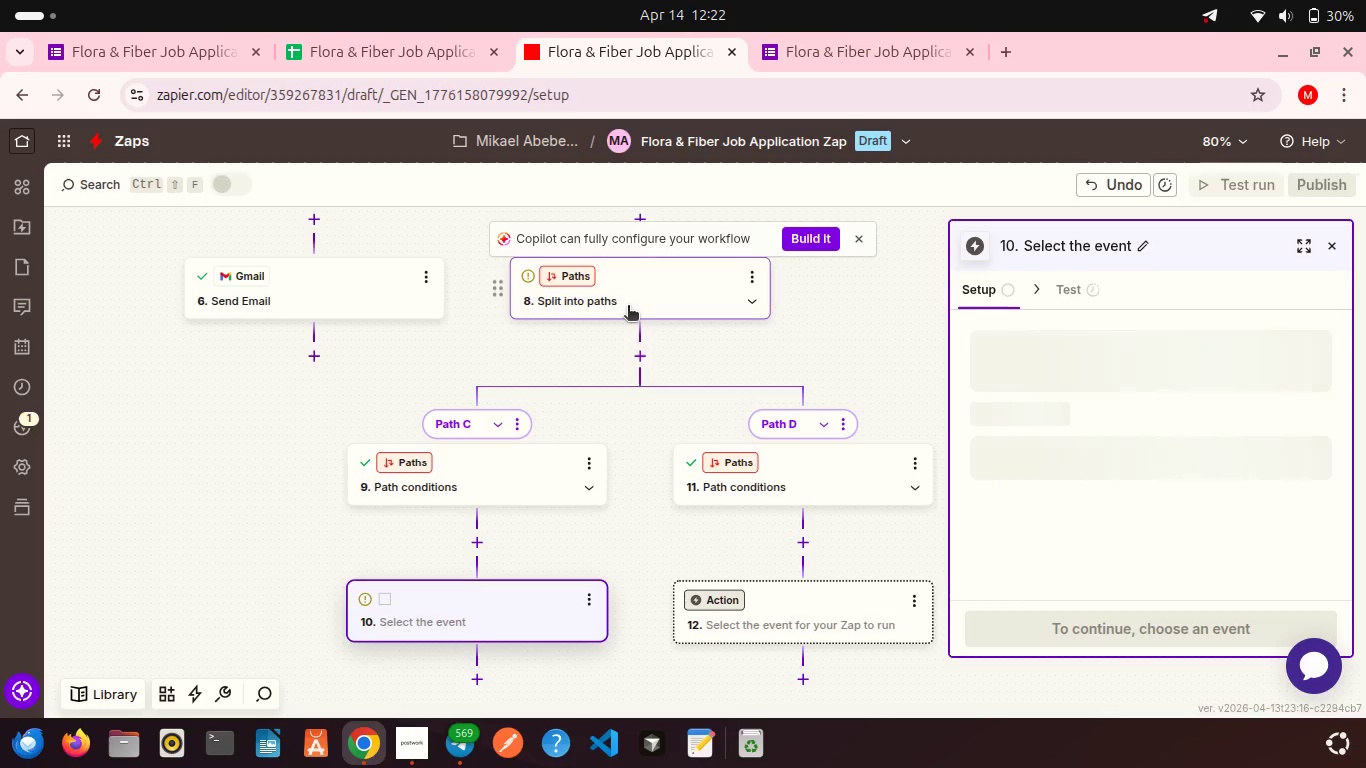 
left_click([1025, 454])
 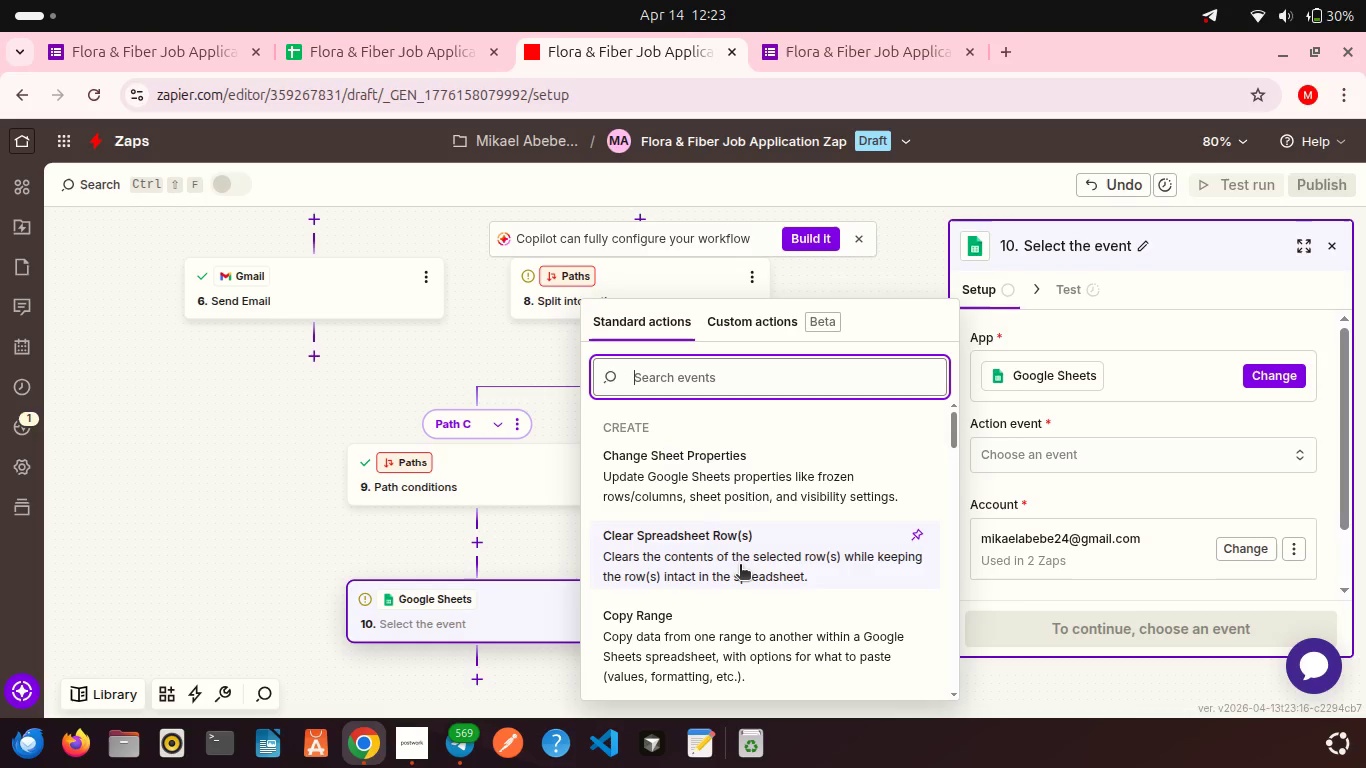 
scroll: coordinate [740, 566], scroll_direction: down, amount: 3.0
 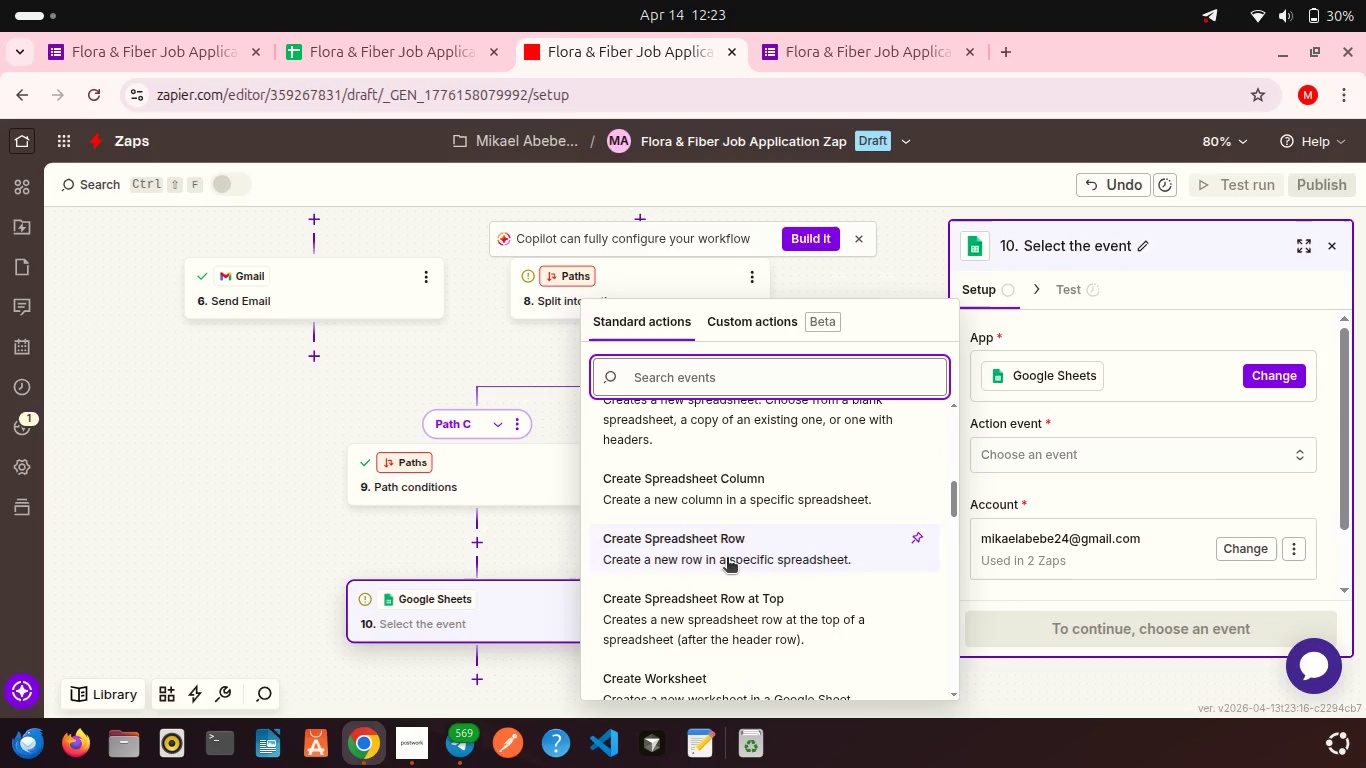 
left_click([727, 559])
 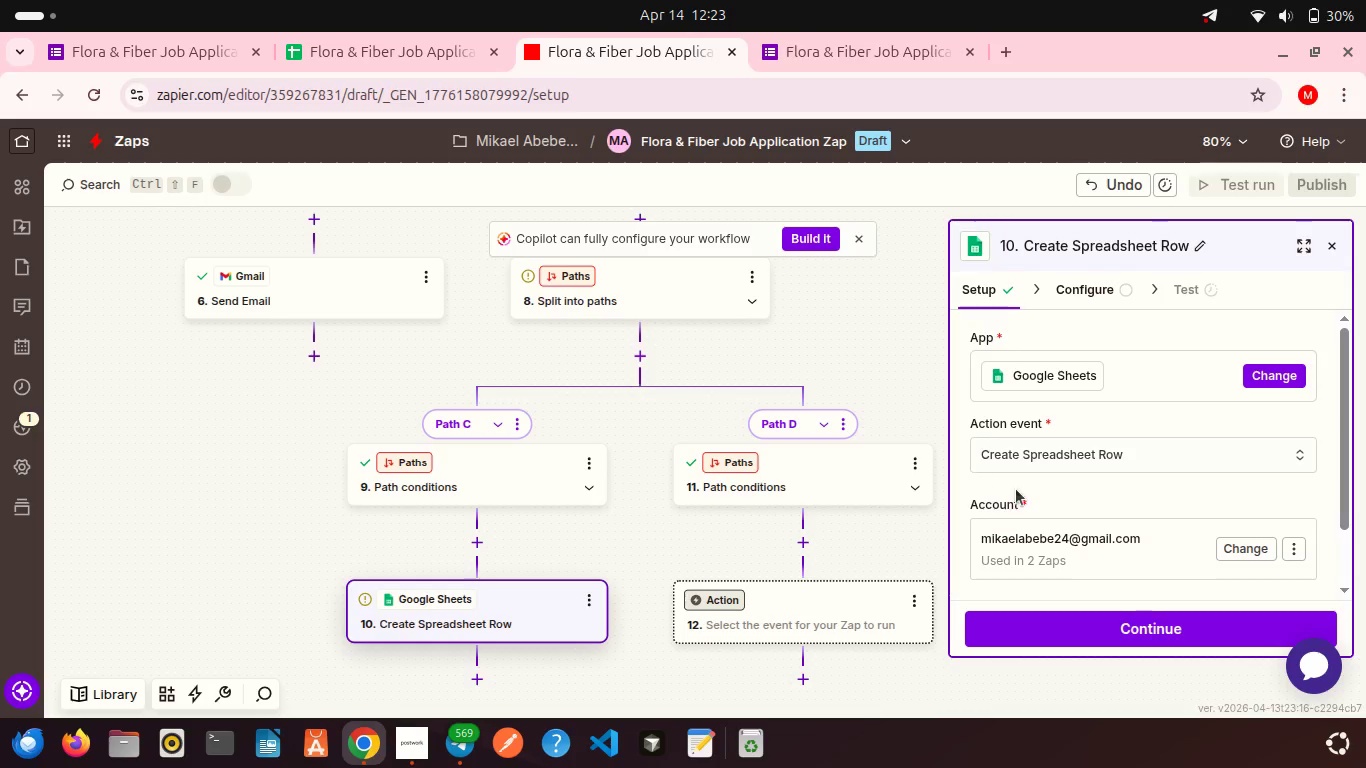 
scroll: coordinate [1023, 493], scroll_direction: down, amount: 4.0
 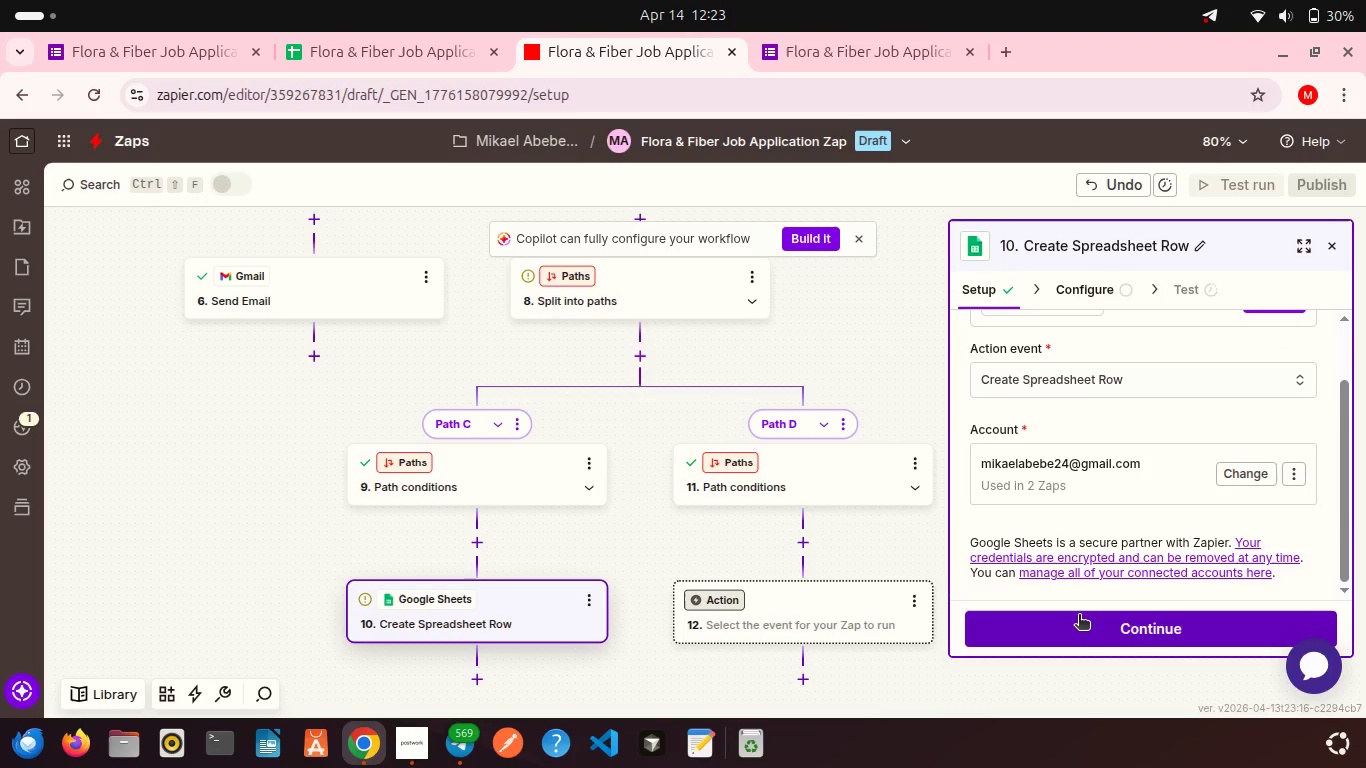 
left_click([1079, 616])
 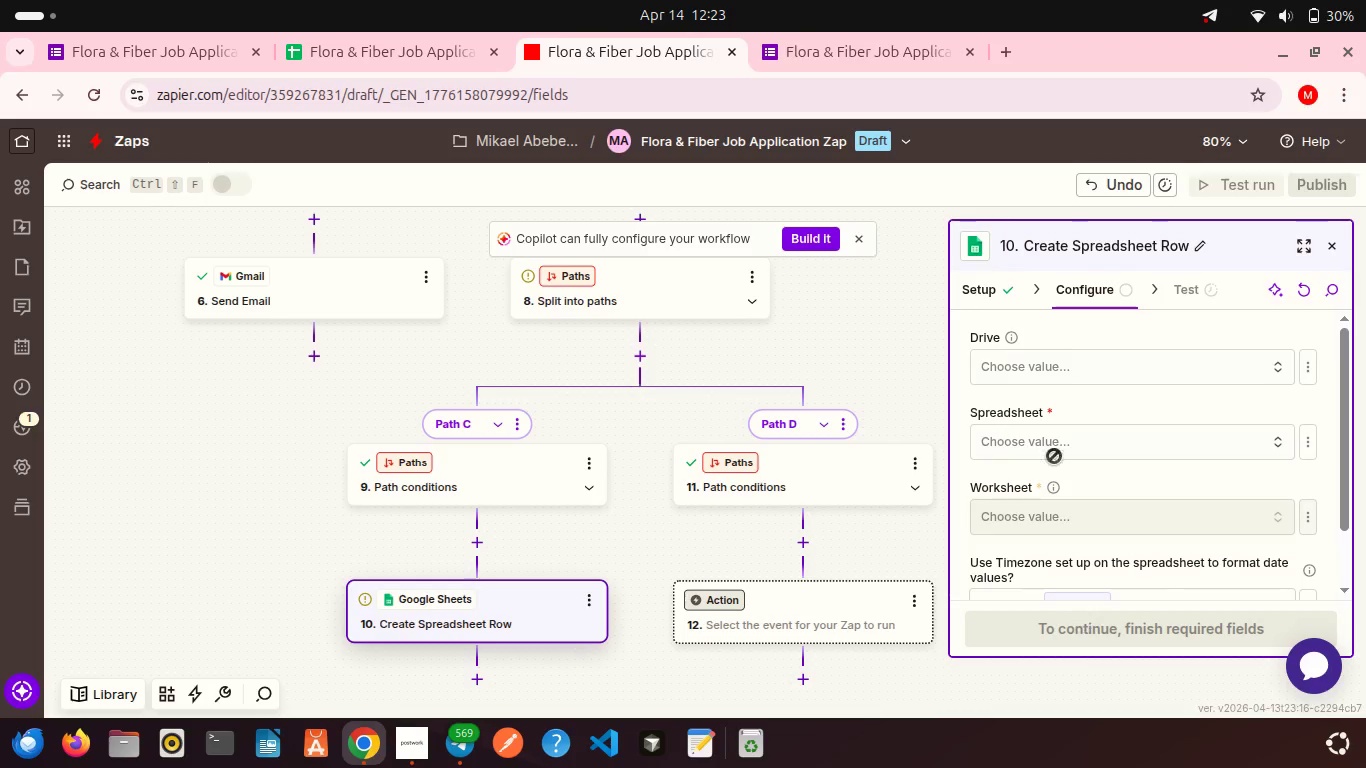 
left_click([1046, 383])
 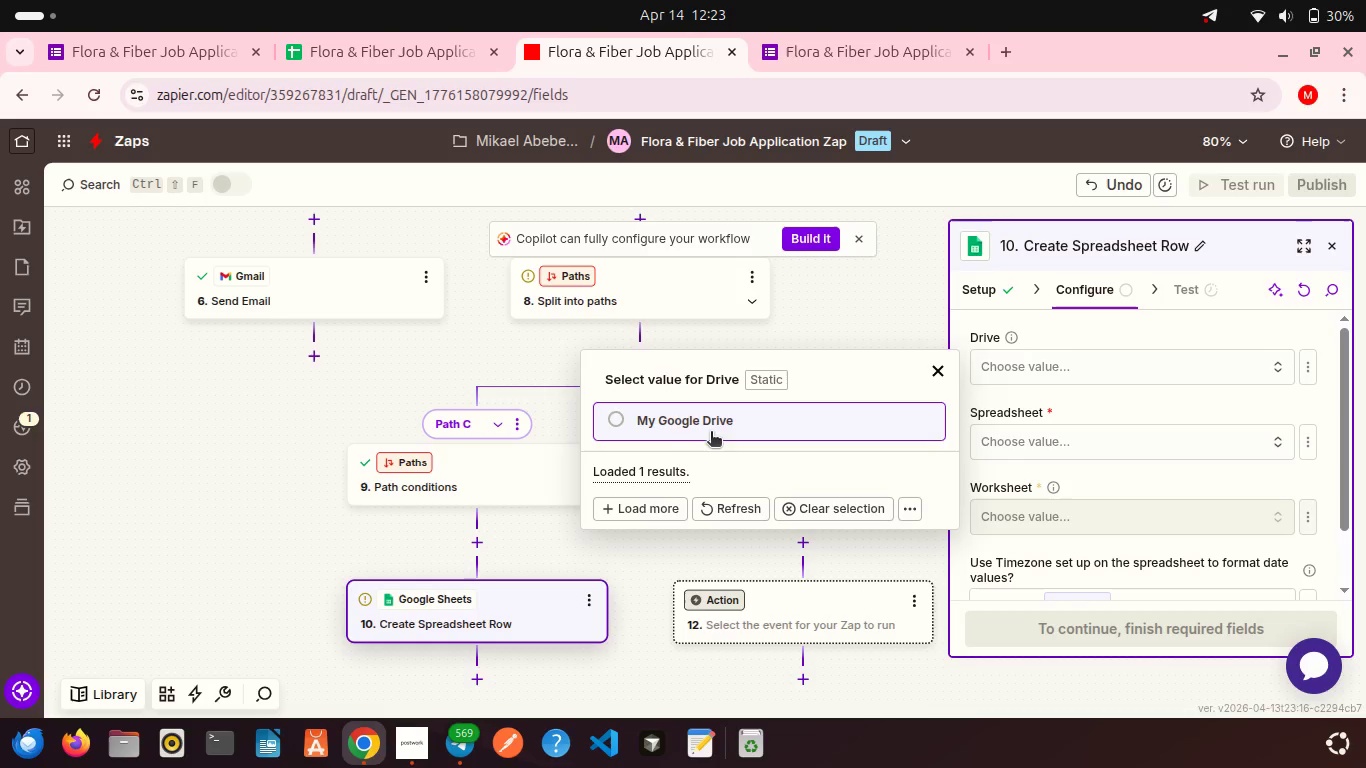 
left_click([687, 427])
 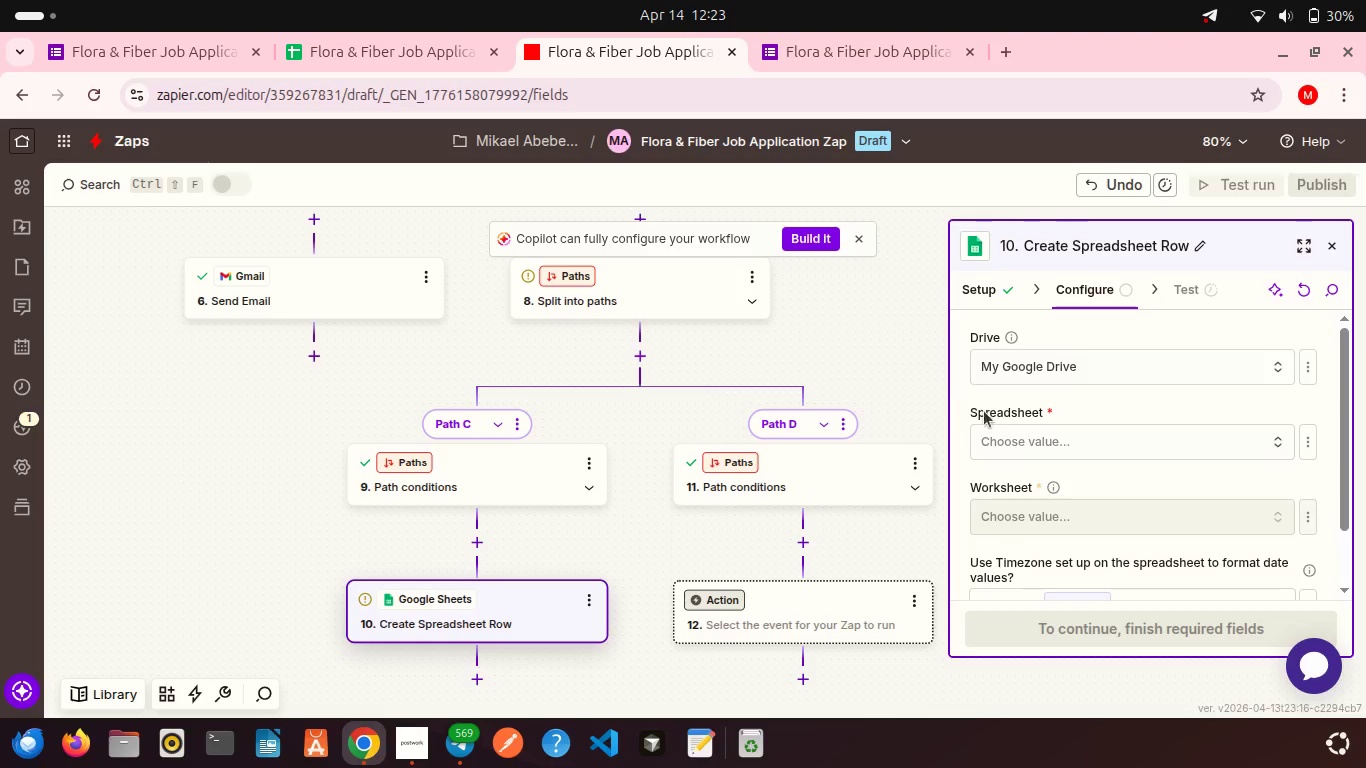 
left_click([1019, 449])
 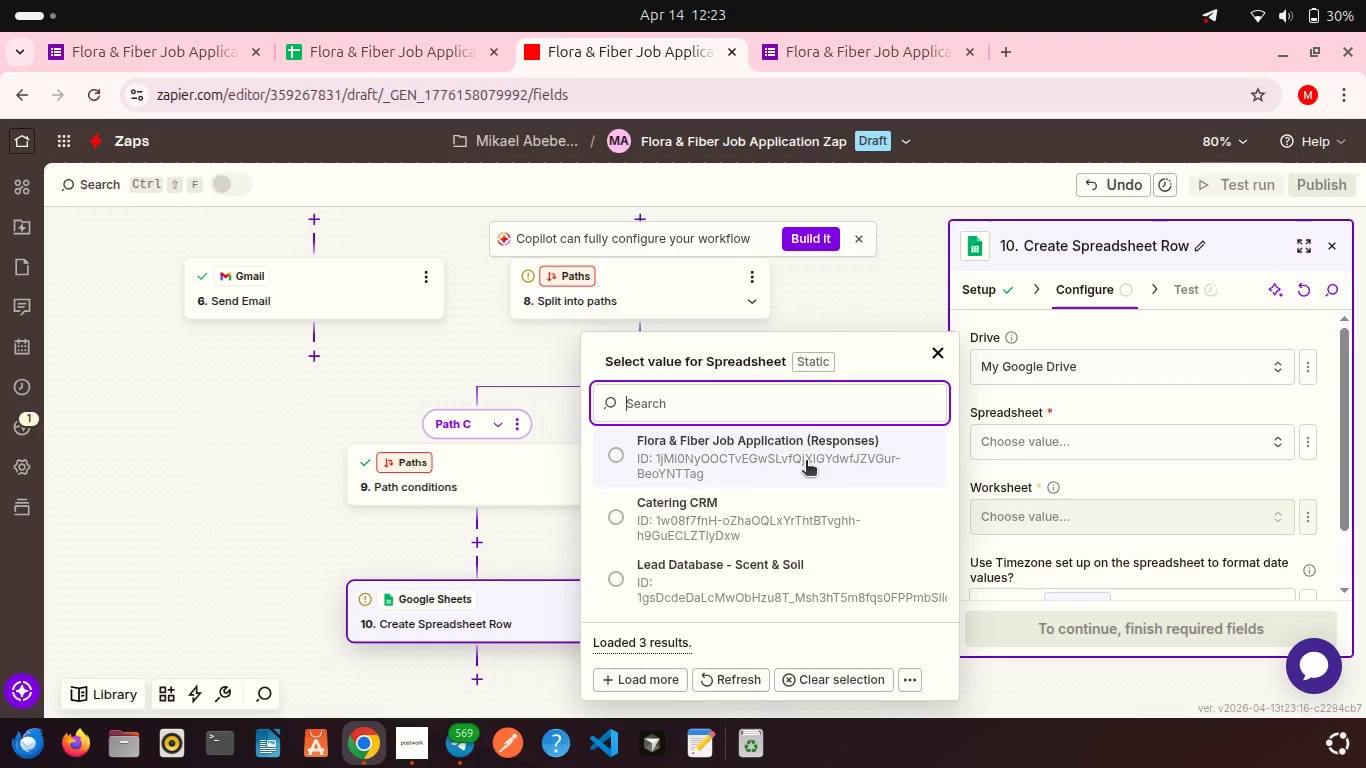 
left_click([806, 462])
 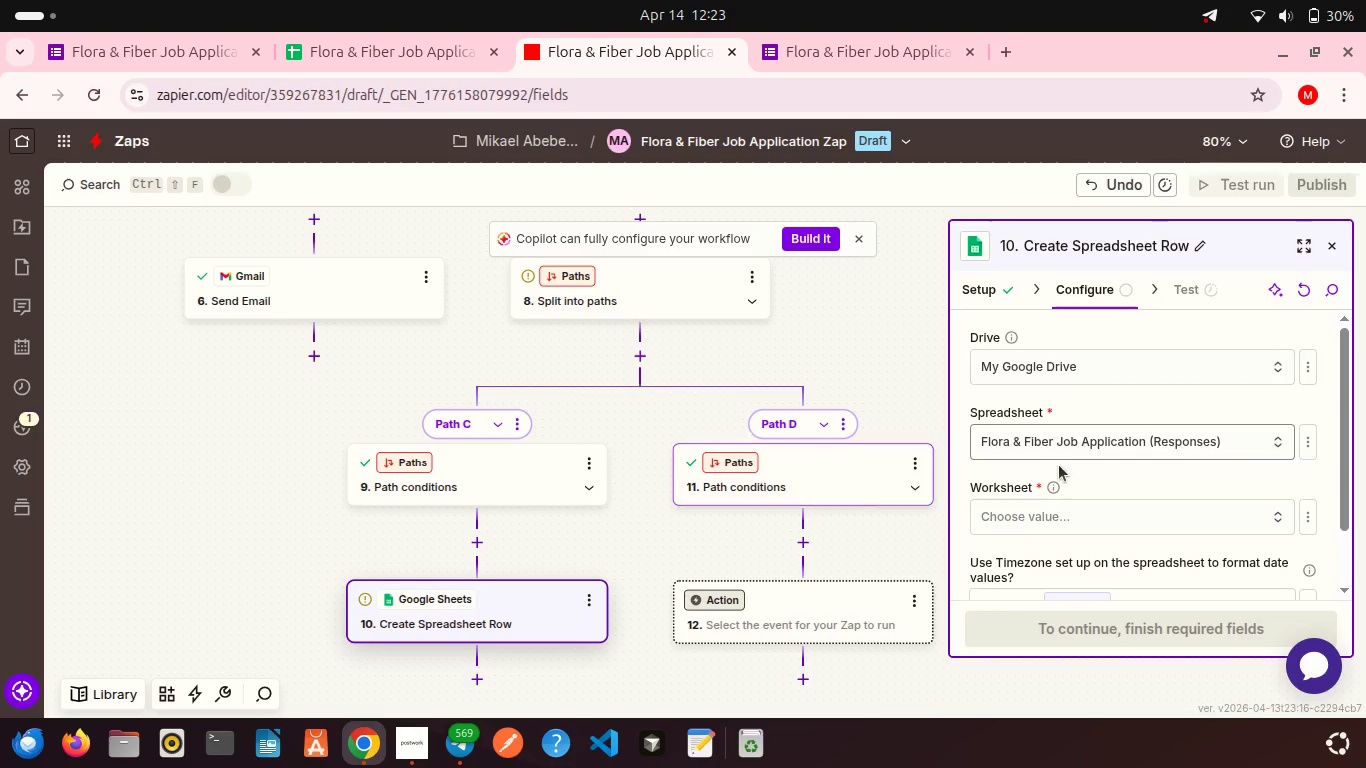 
scroll: coordinate [1059, 465], scroll_direction: down, amount: 4.0
 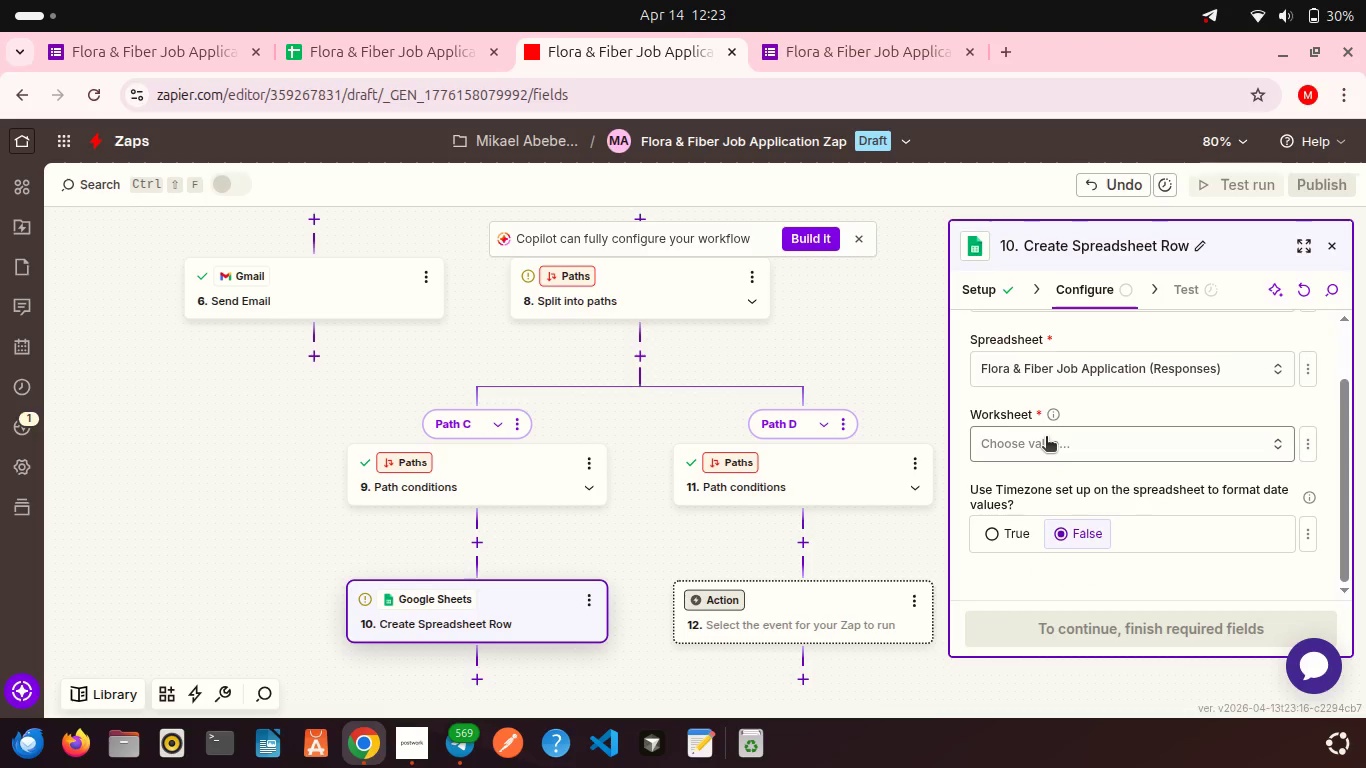 
left_click([1046, 438])
 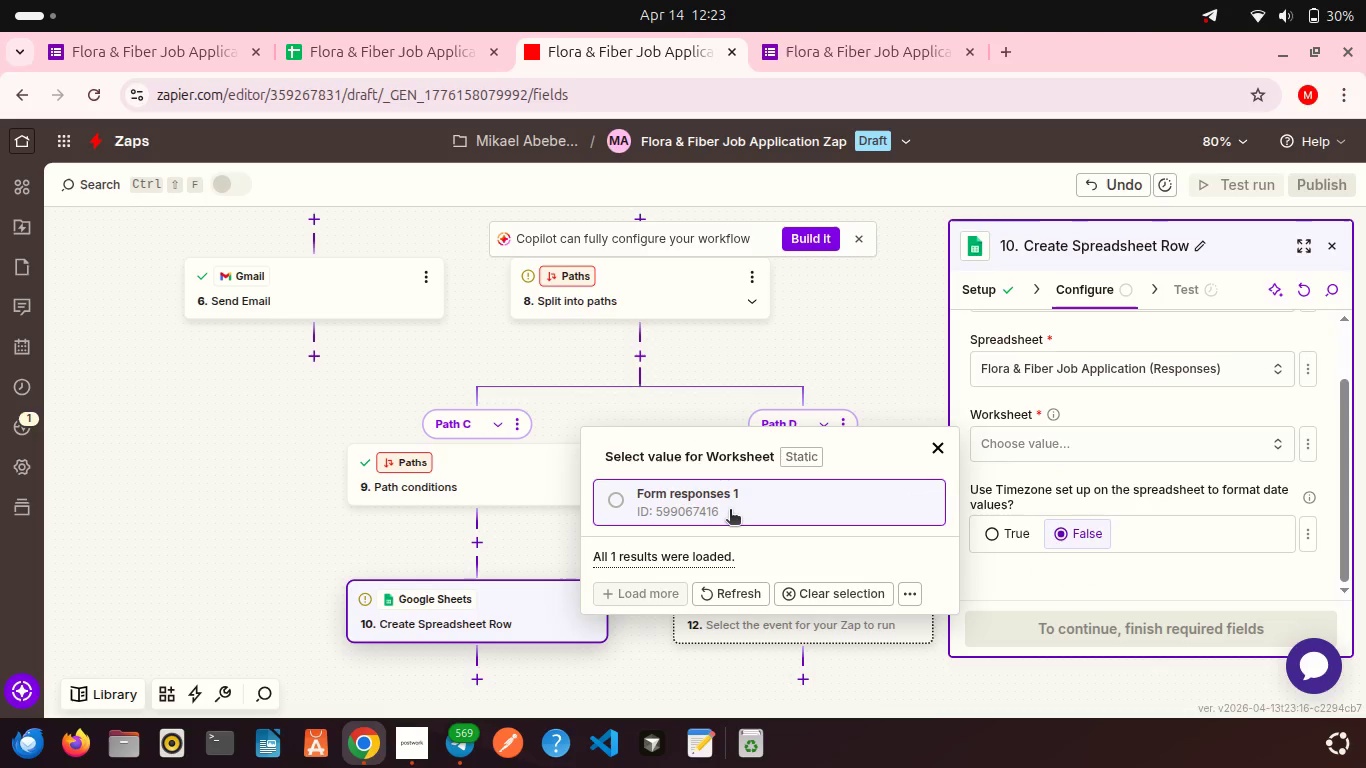 
left_click([730, 511])
 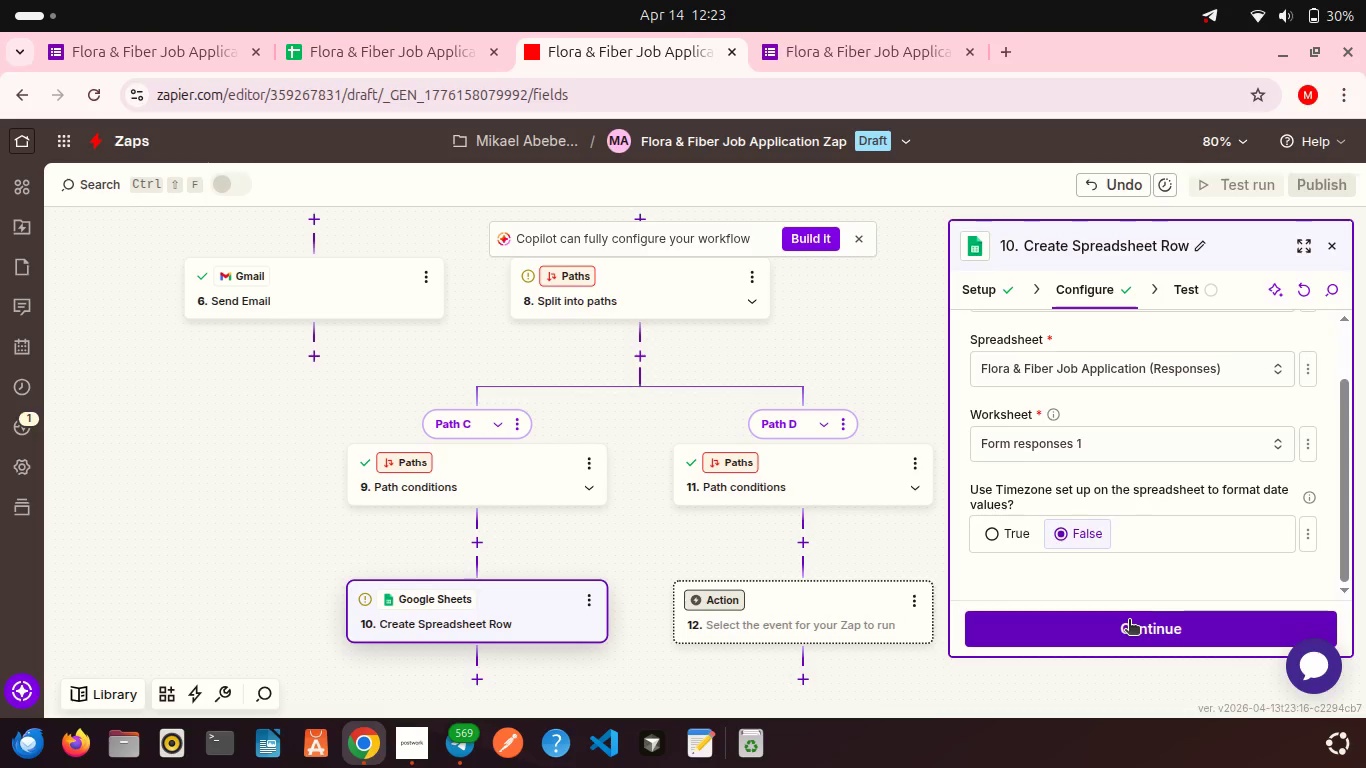 
left_click([1126, 629])
 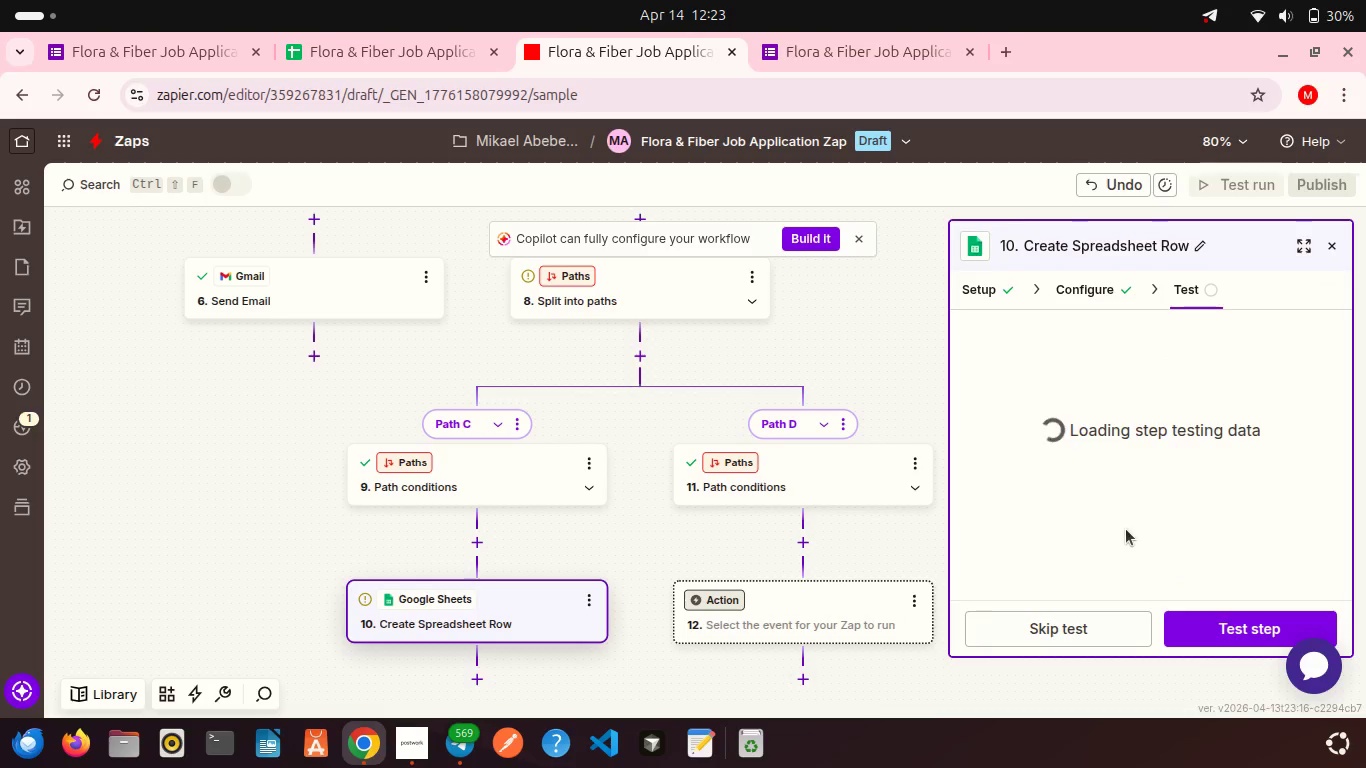 
scroll: coordinate [1104, 409], scroll_direction: down, amount: 18.0
 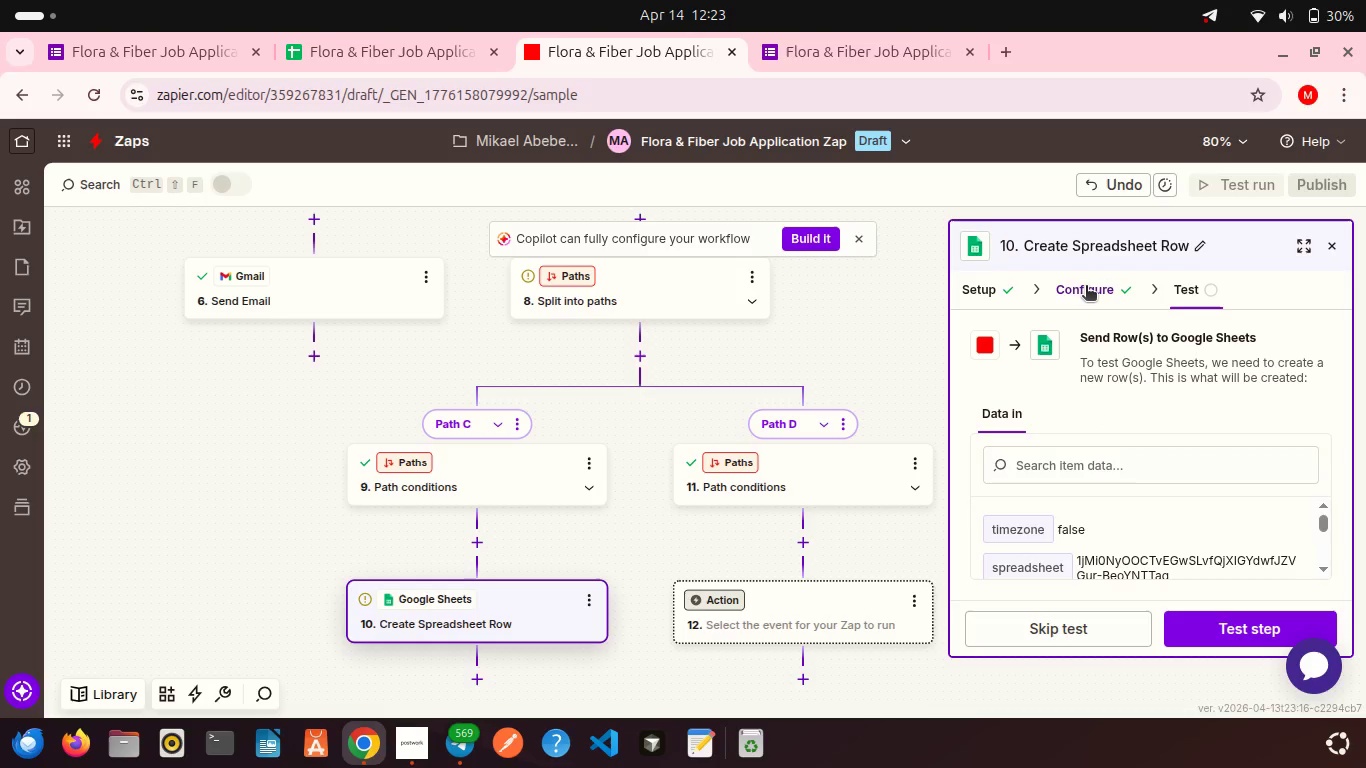 
left_click([1086, 287])
 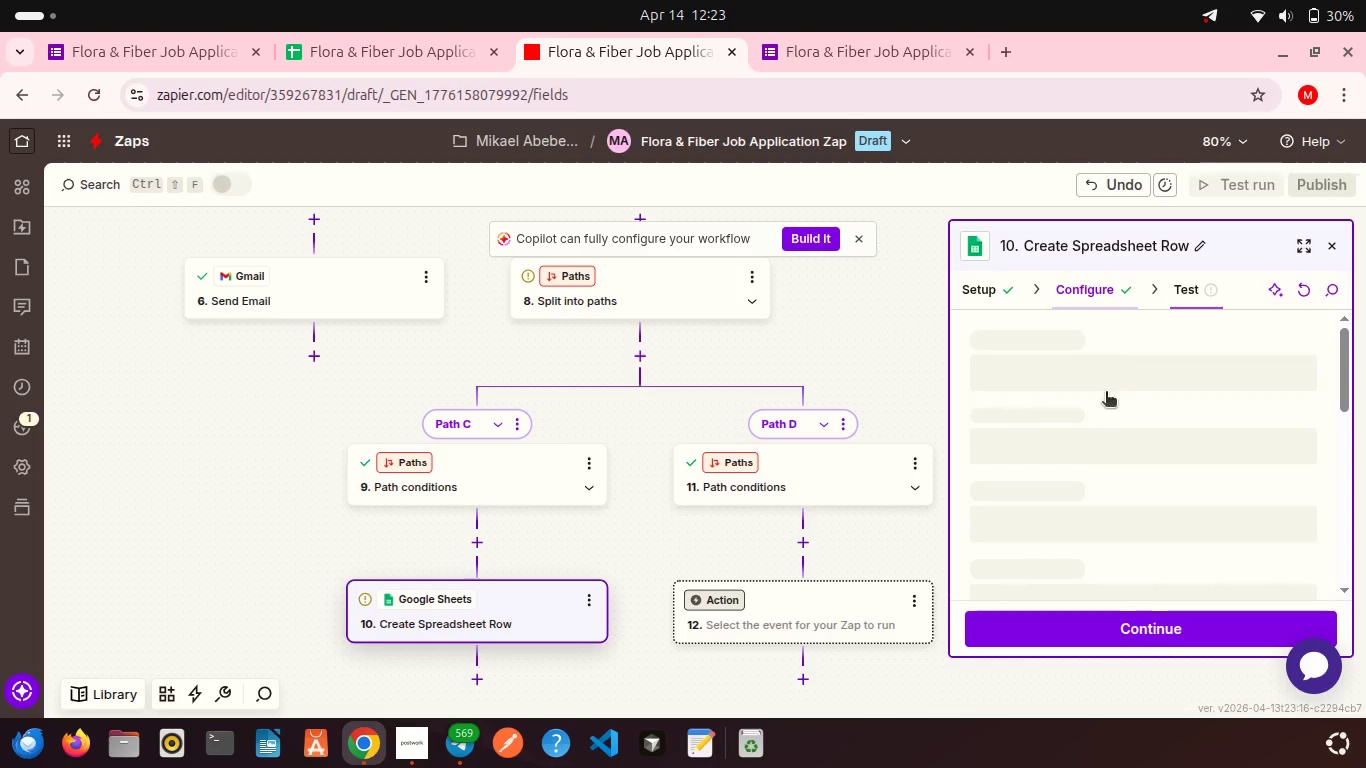 
mouse_move([1111, 450])
 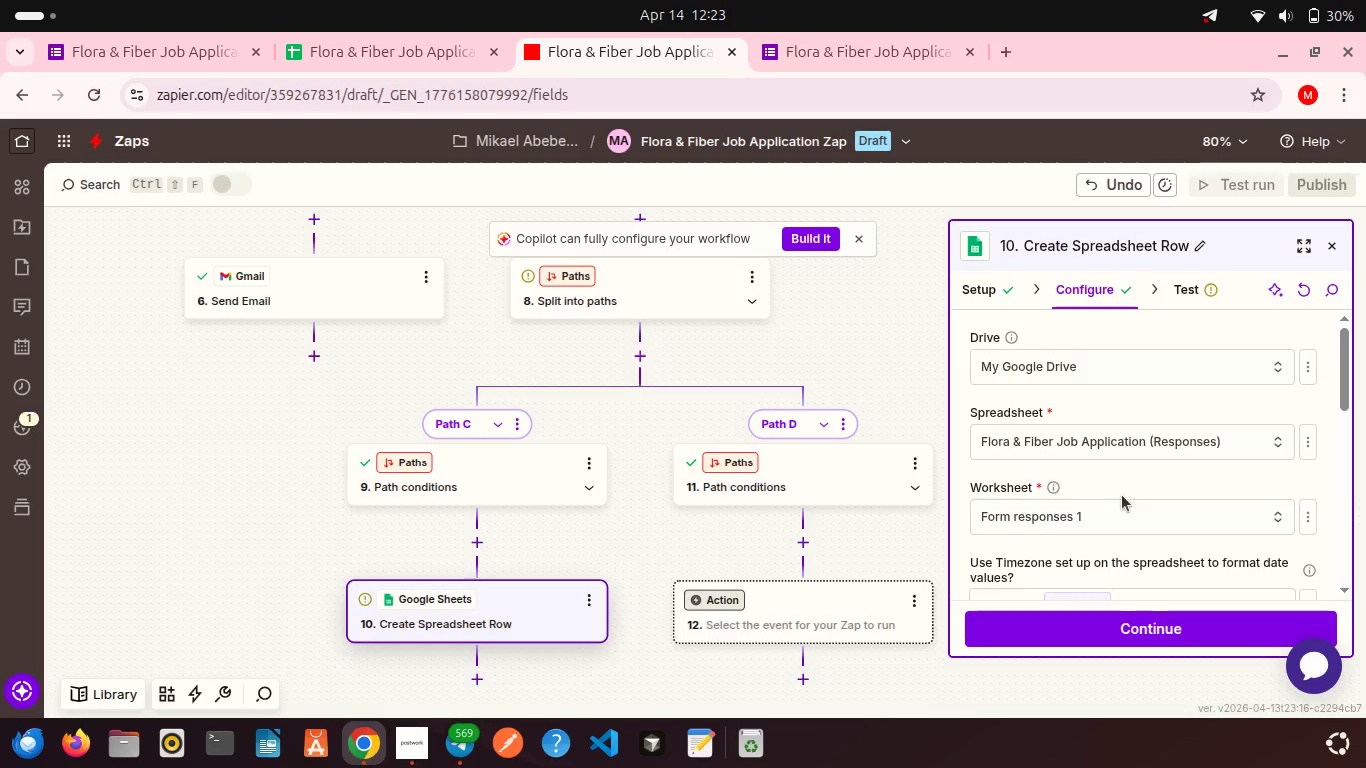 
scroll: coordinate [1122, 495], scroll_direction: down, amount: 4.0
 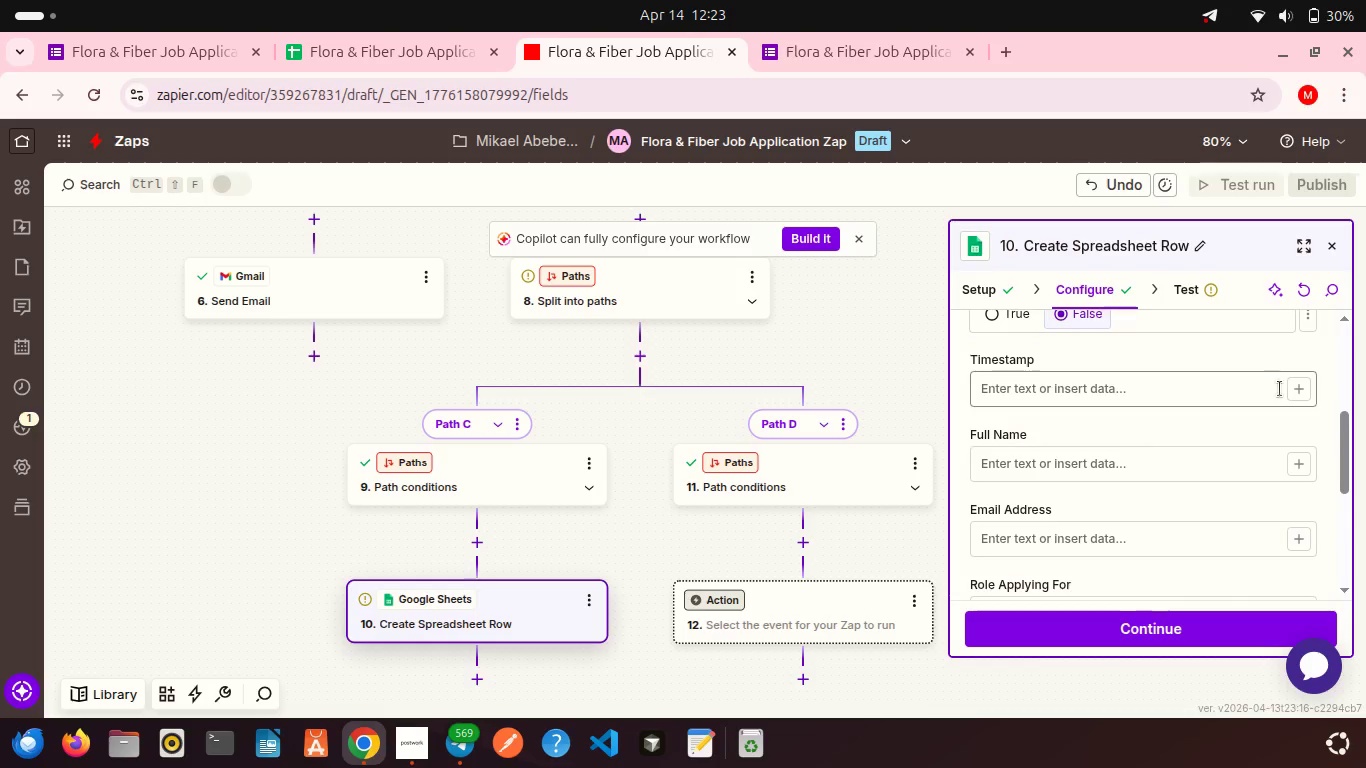 
left_click([1296, 385])
 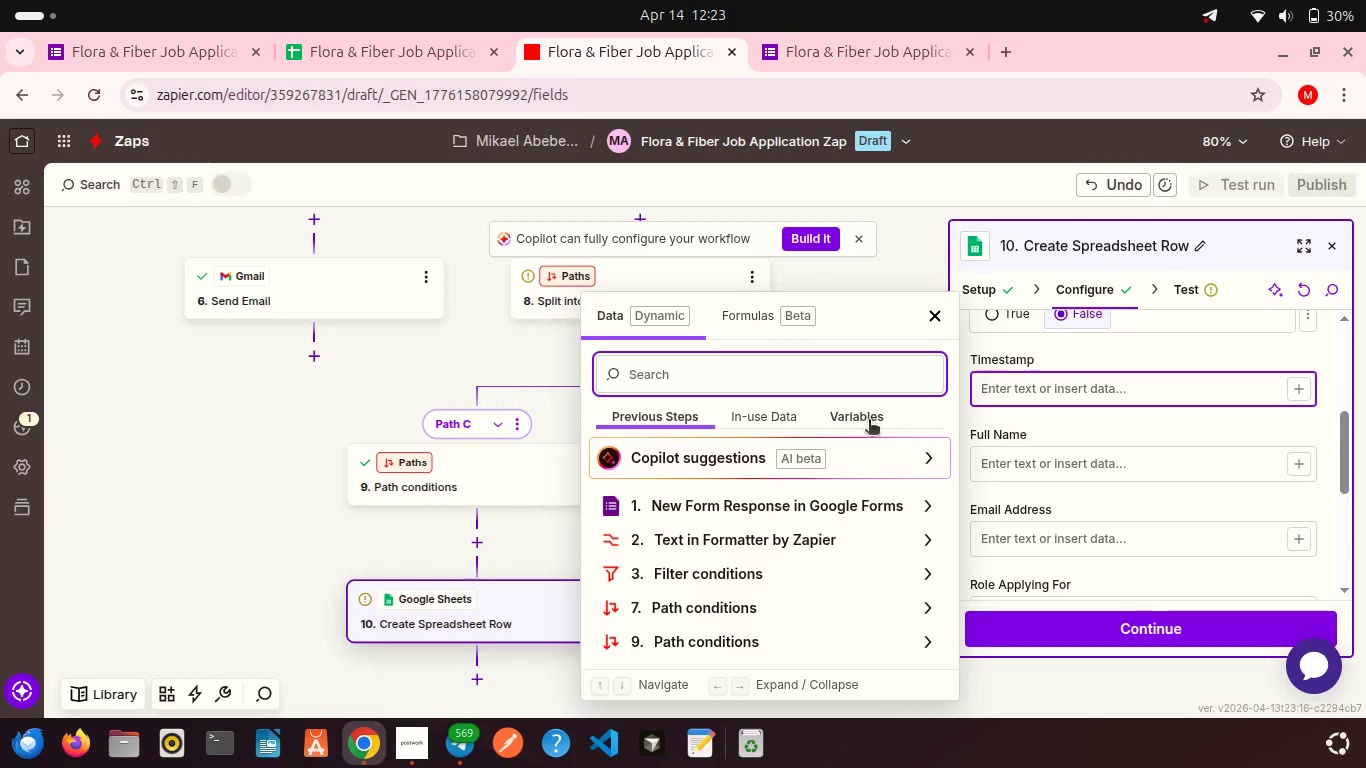 
left_click([866, 419])
 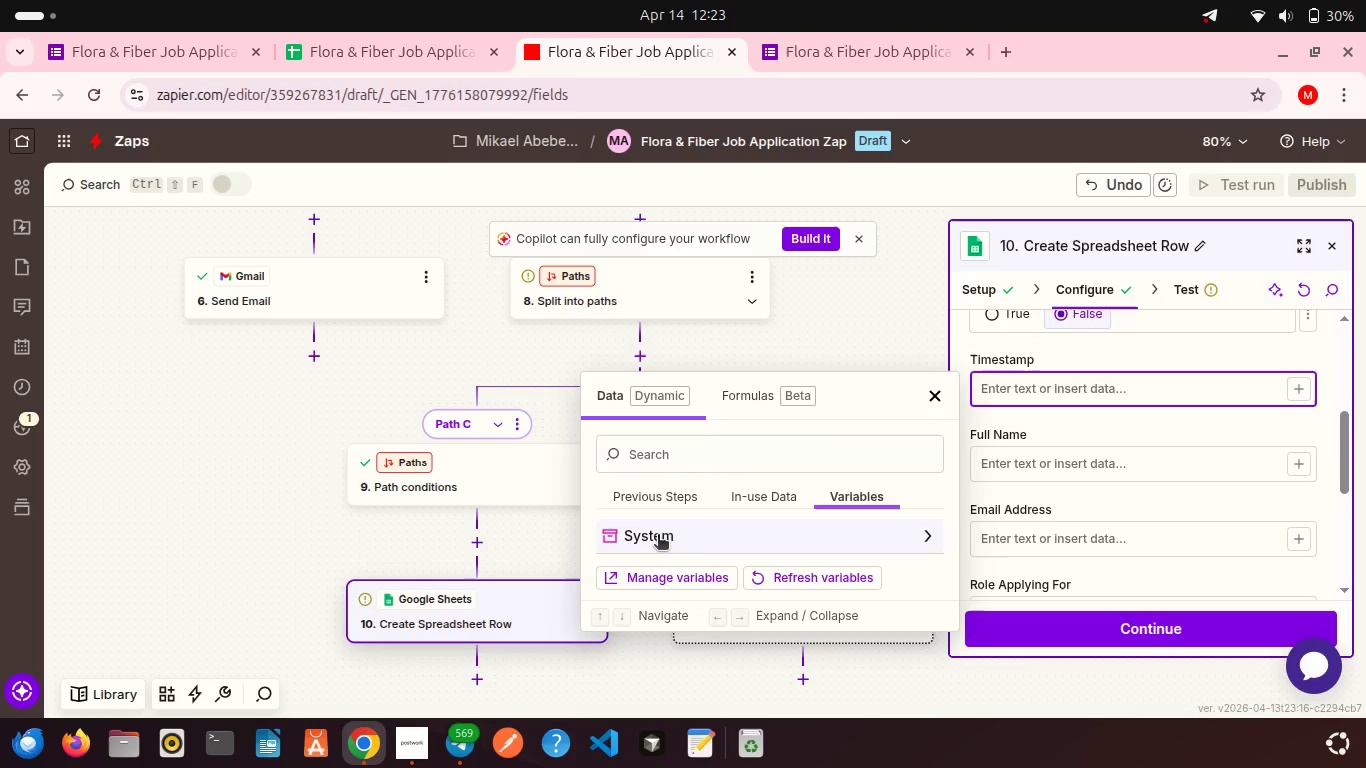 
left_click([658, 536])
 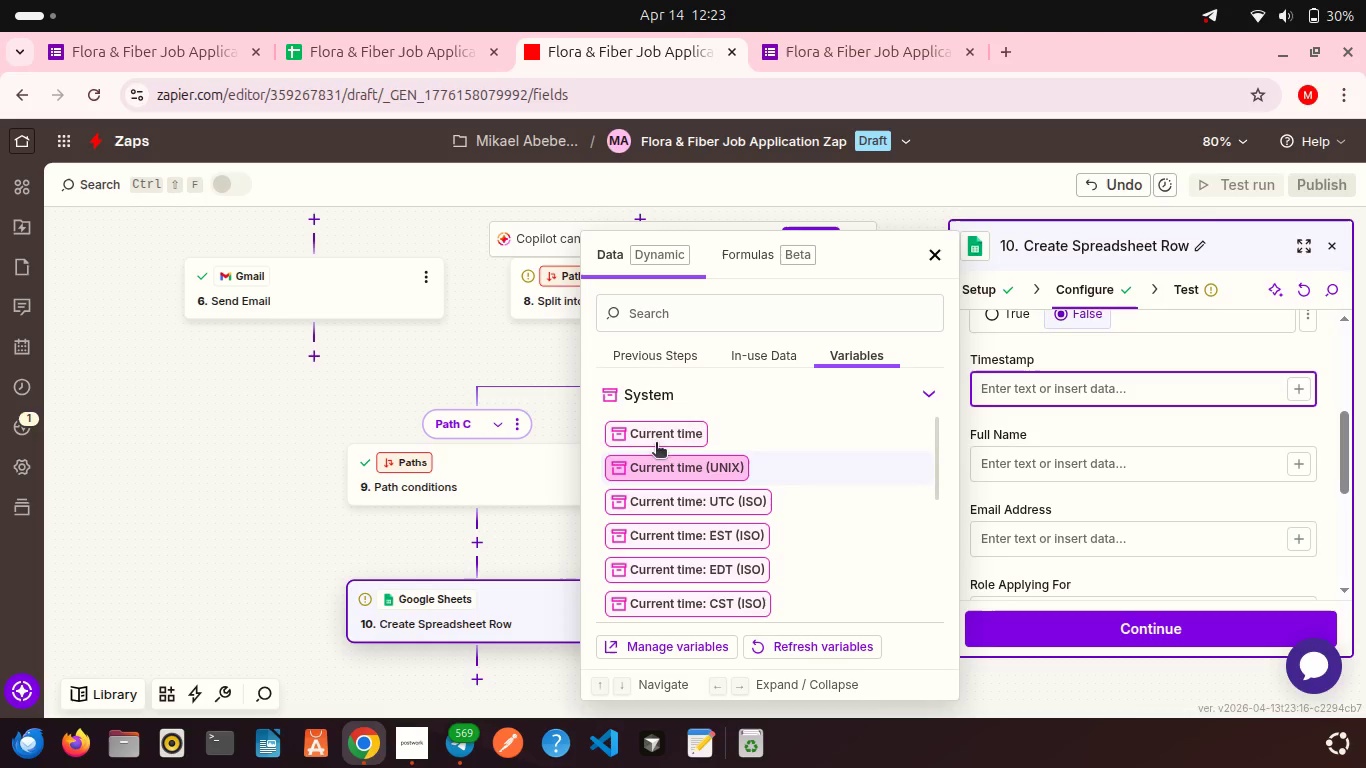 
left_click([644, 427])
 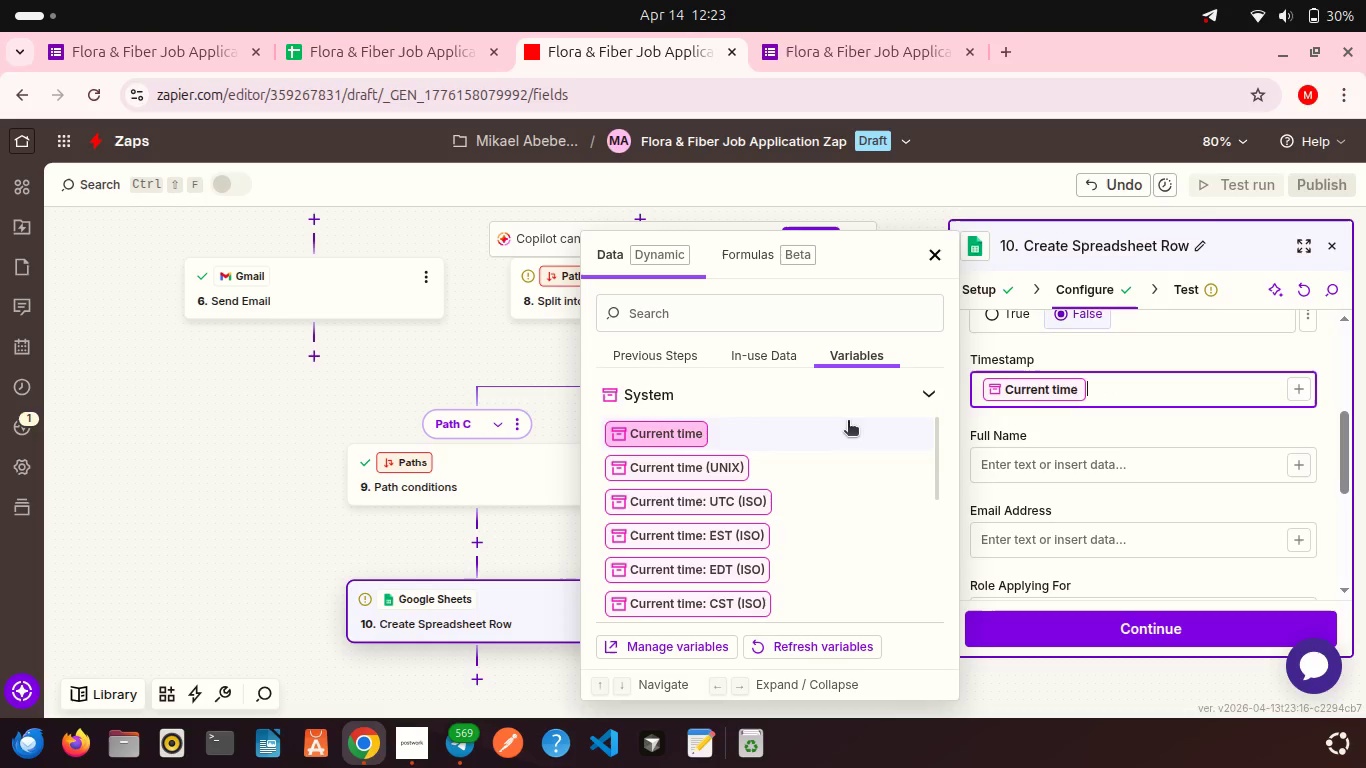 
left_click([999, 422])
 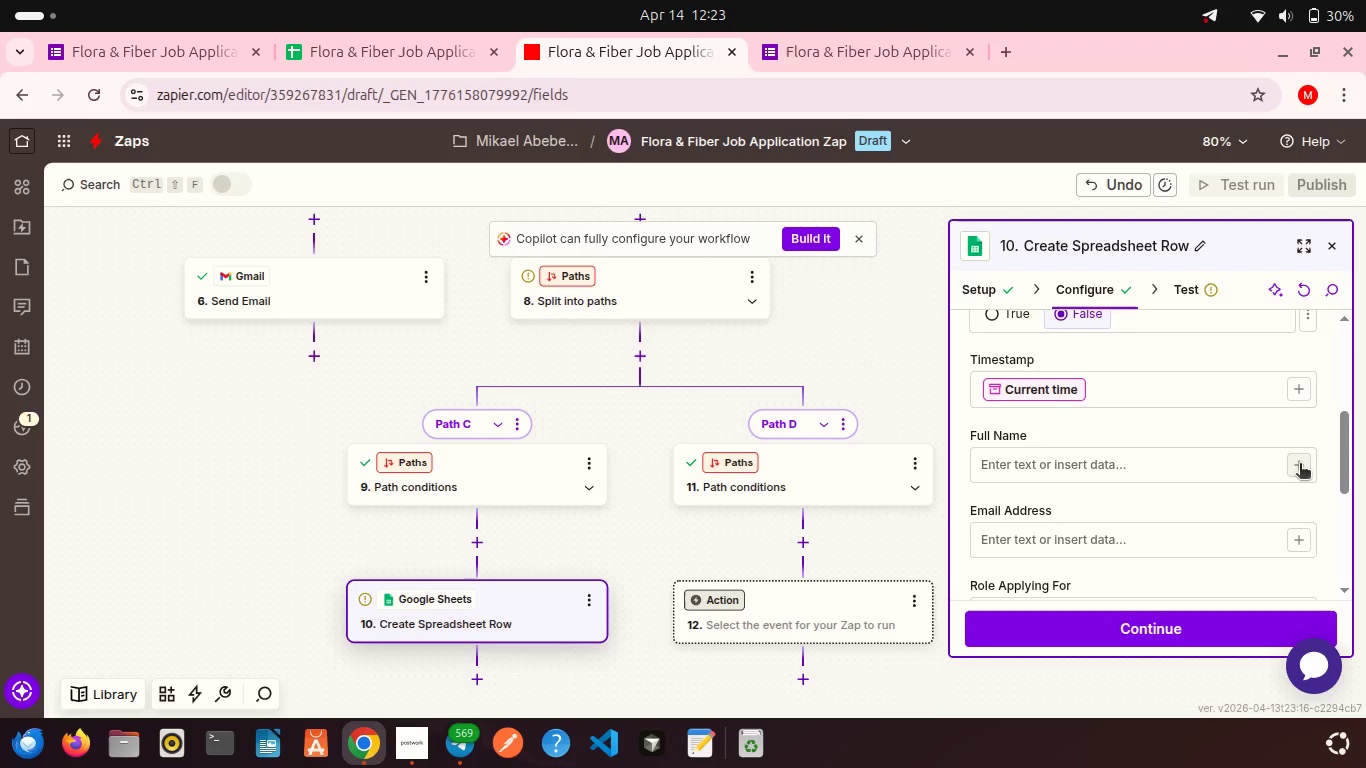 
left_click([1300, 465])
 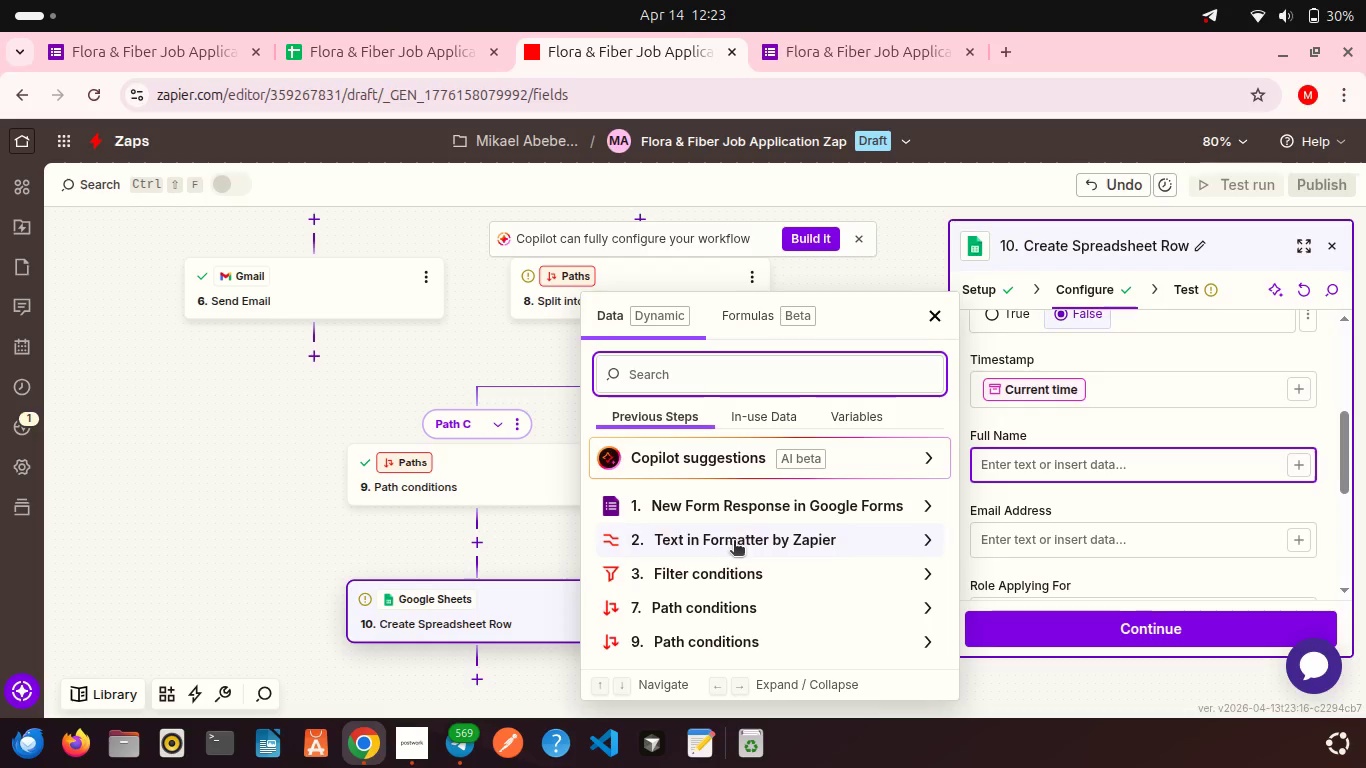 
wait(10.88)
 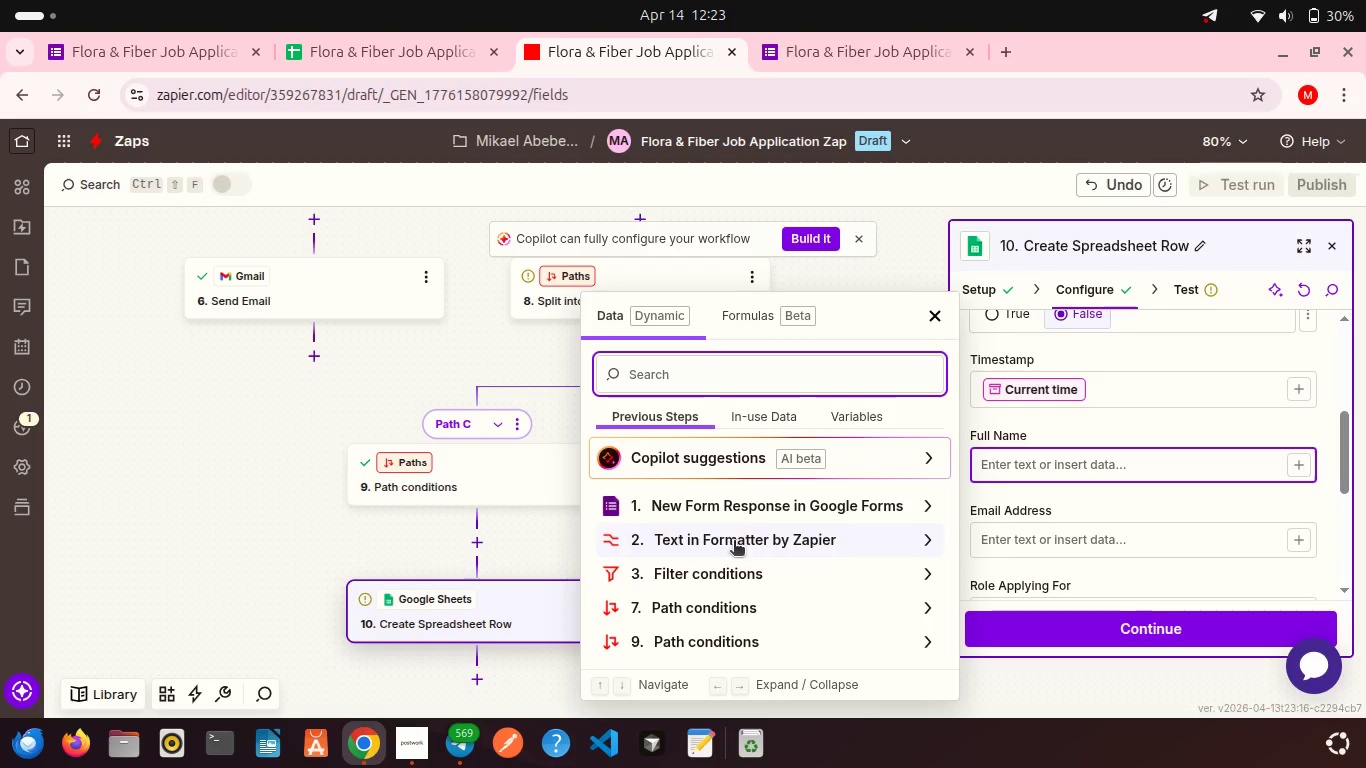 
left_click([725, 540])
 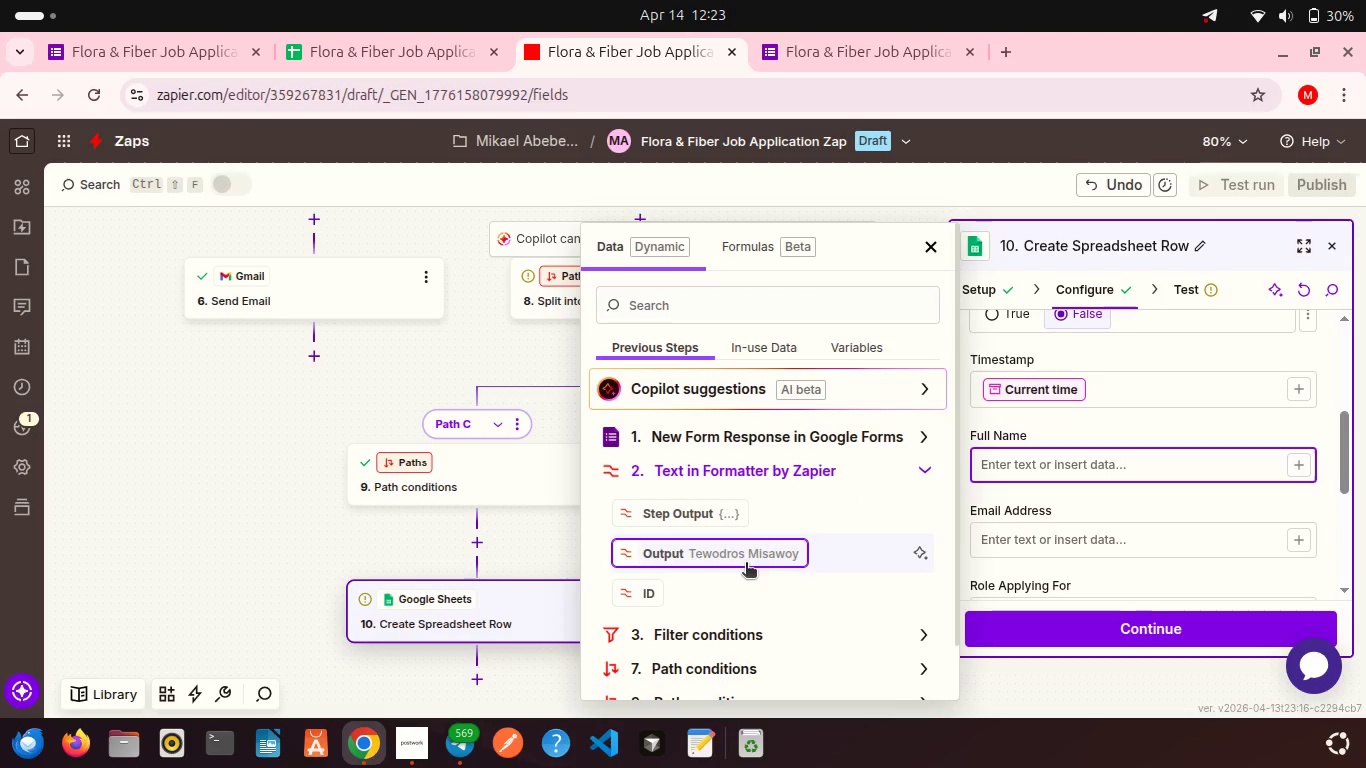 
left_click([721, 541])
 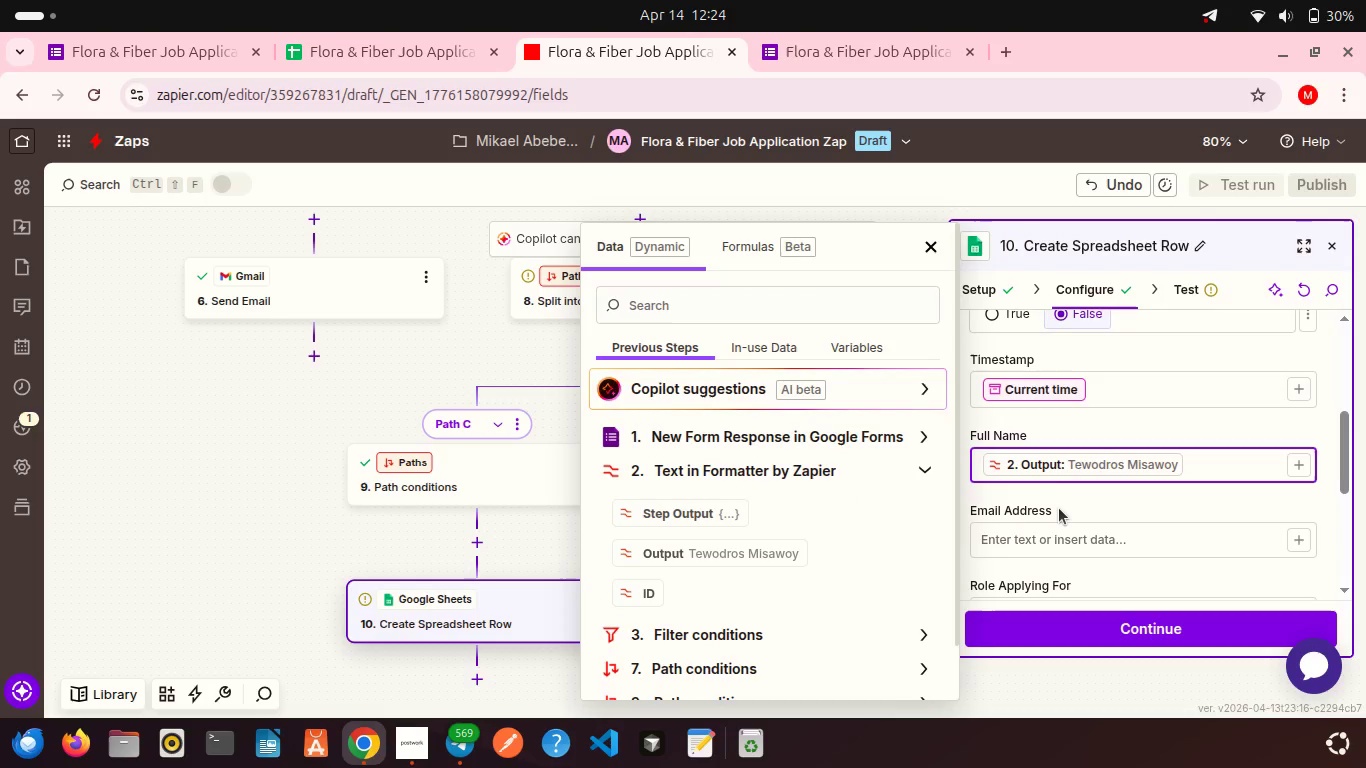 
left_click([1058, 510])
 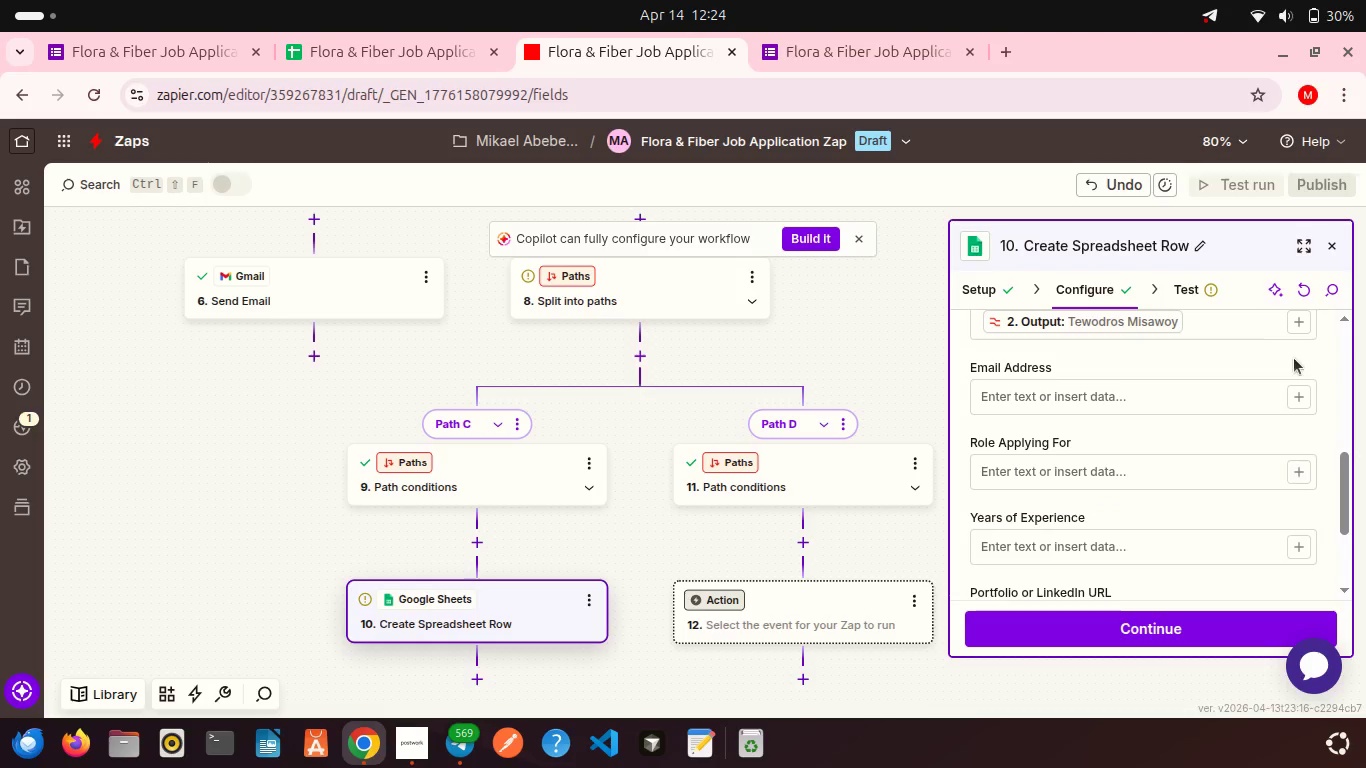 
left_click([1302, 392])
 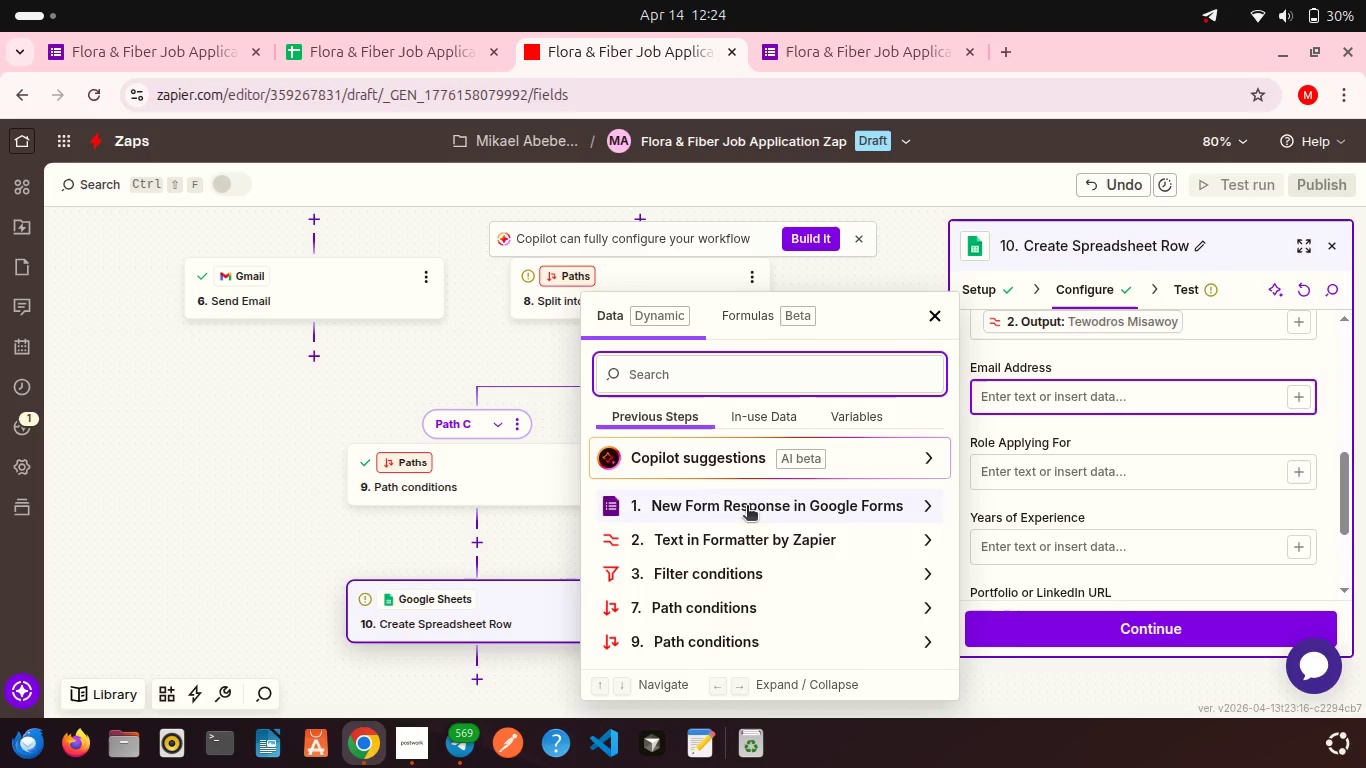 
left_click([747, 507])
 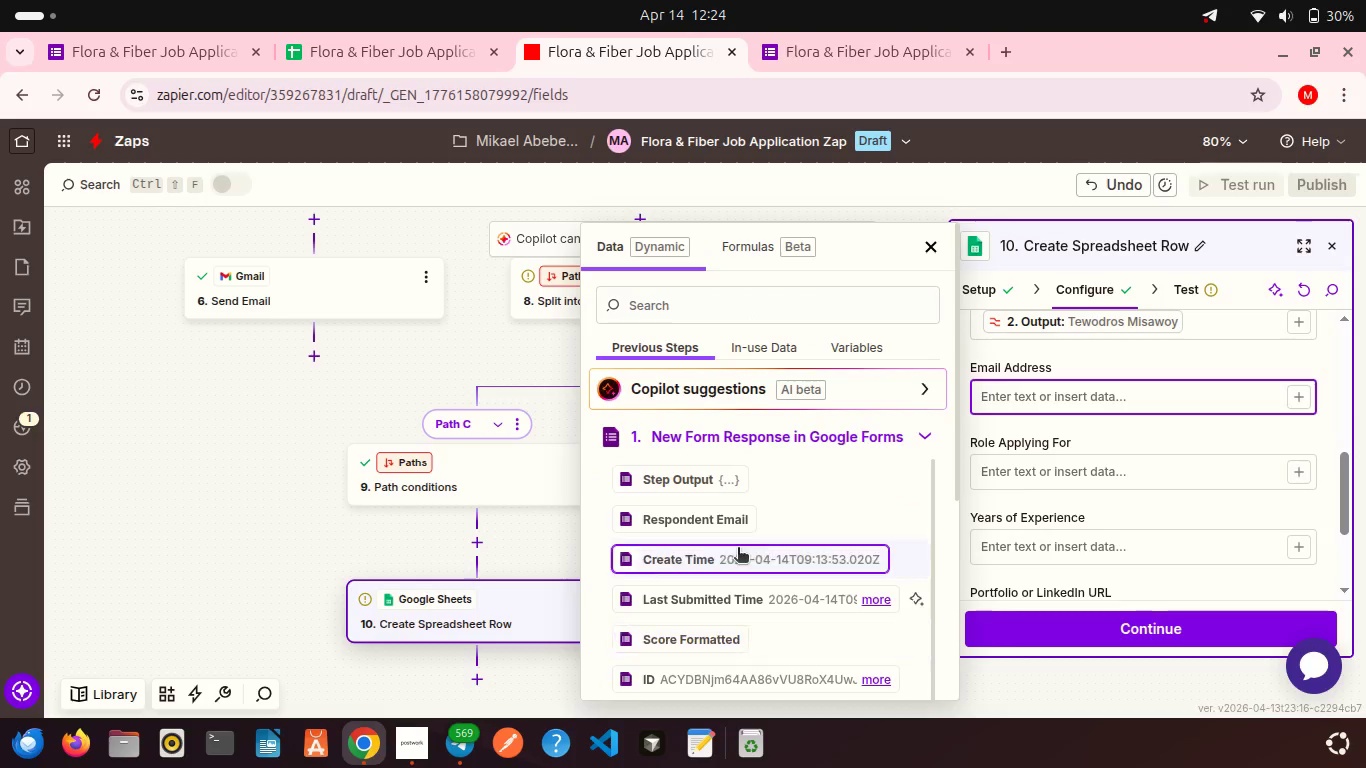 
scroll: coordinate [711, 488], scroll_direction: down, amount: 18.0
 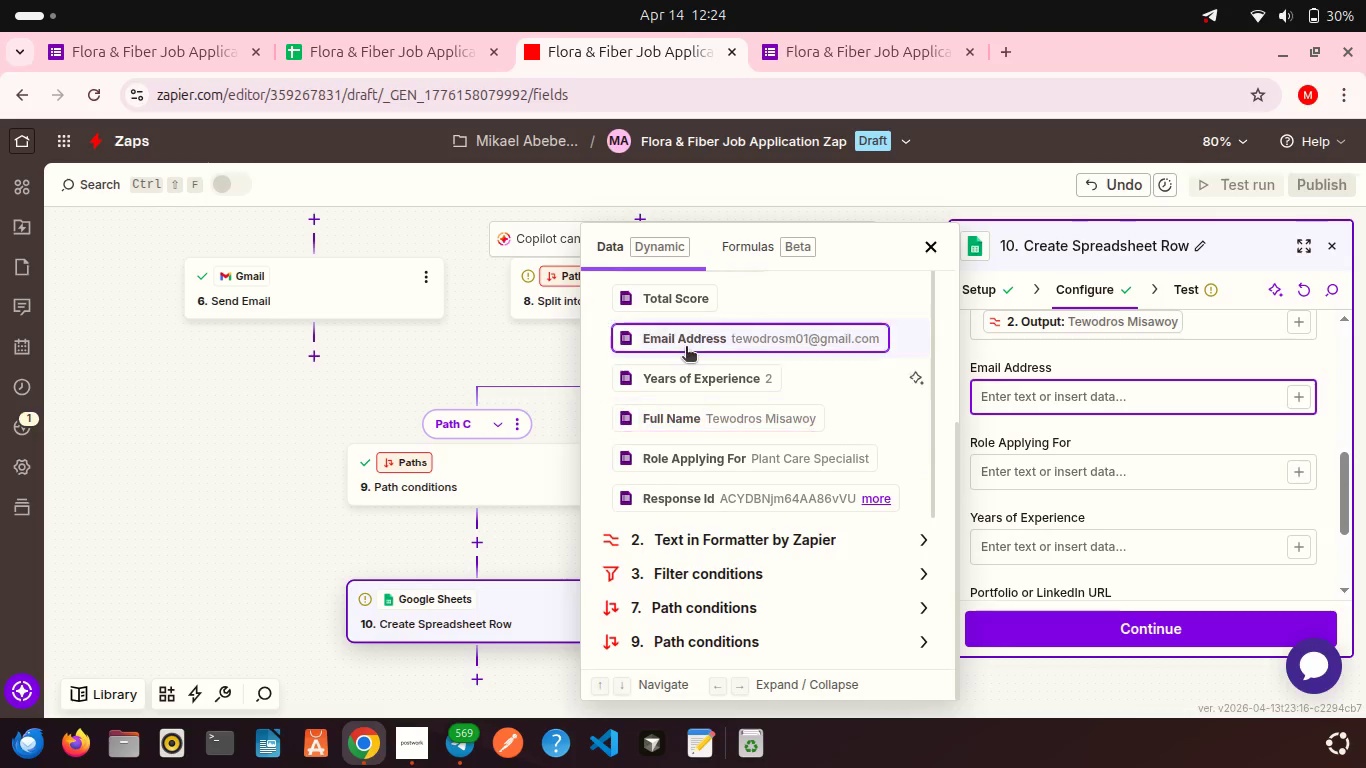 
left_click([686, 348])
 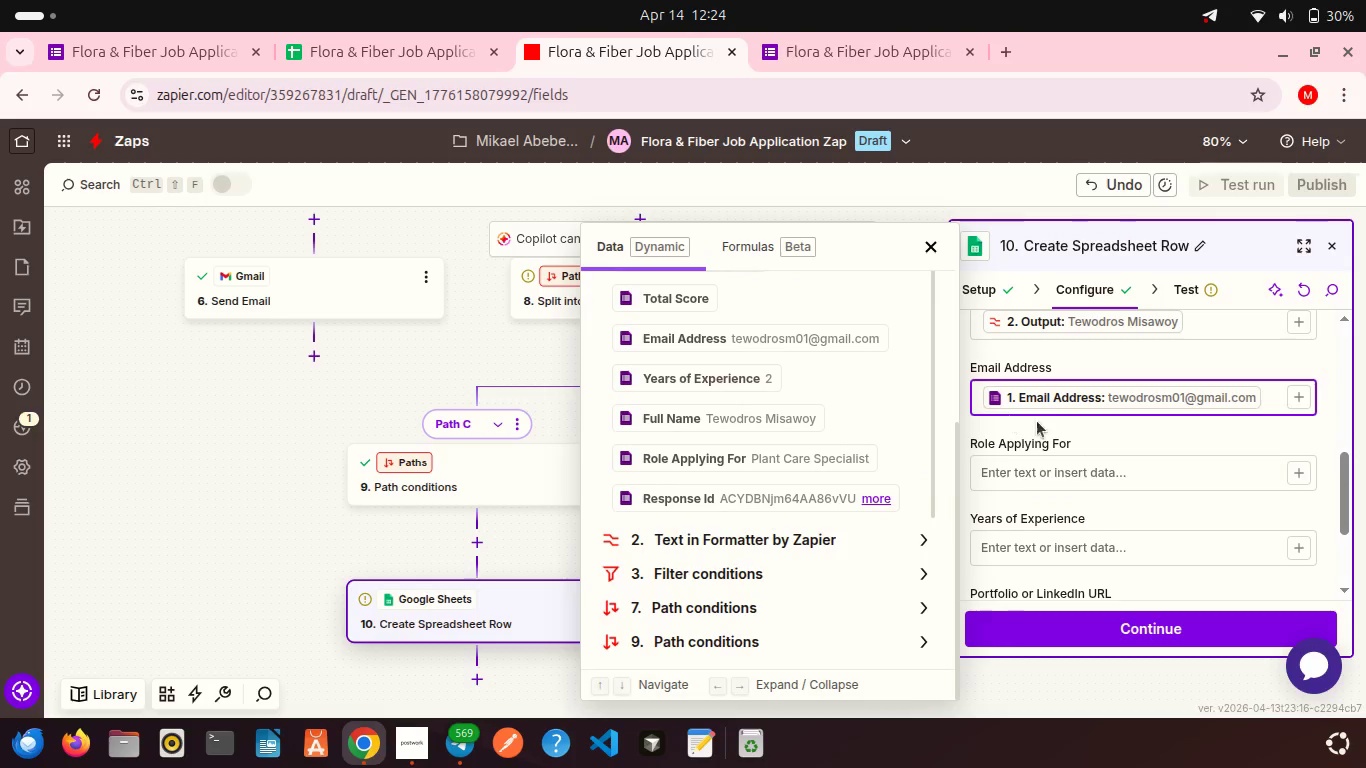 
left_click([1035, 447])
 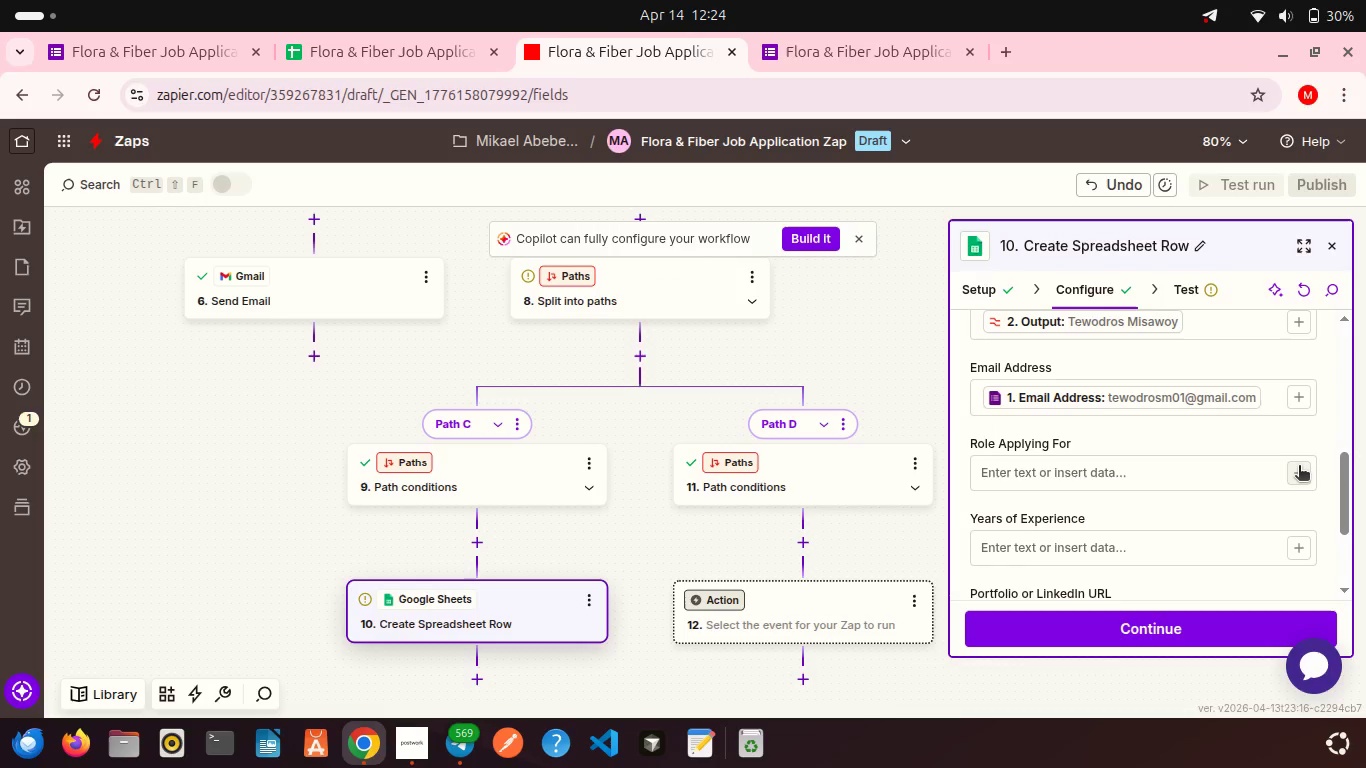 
left_click([1299, 467])
 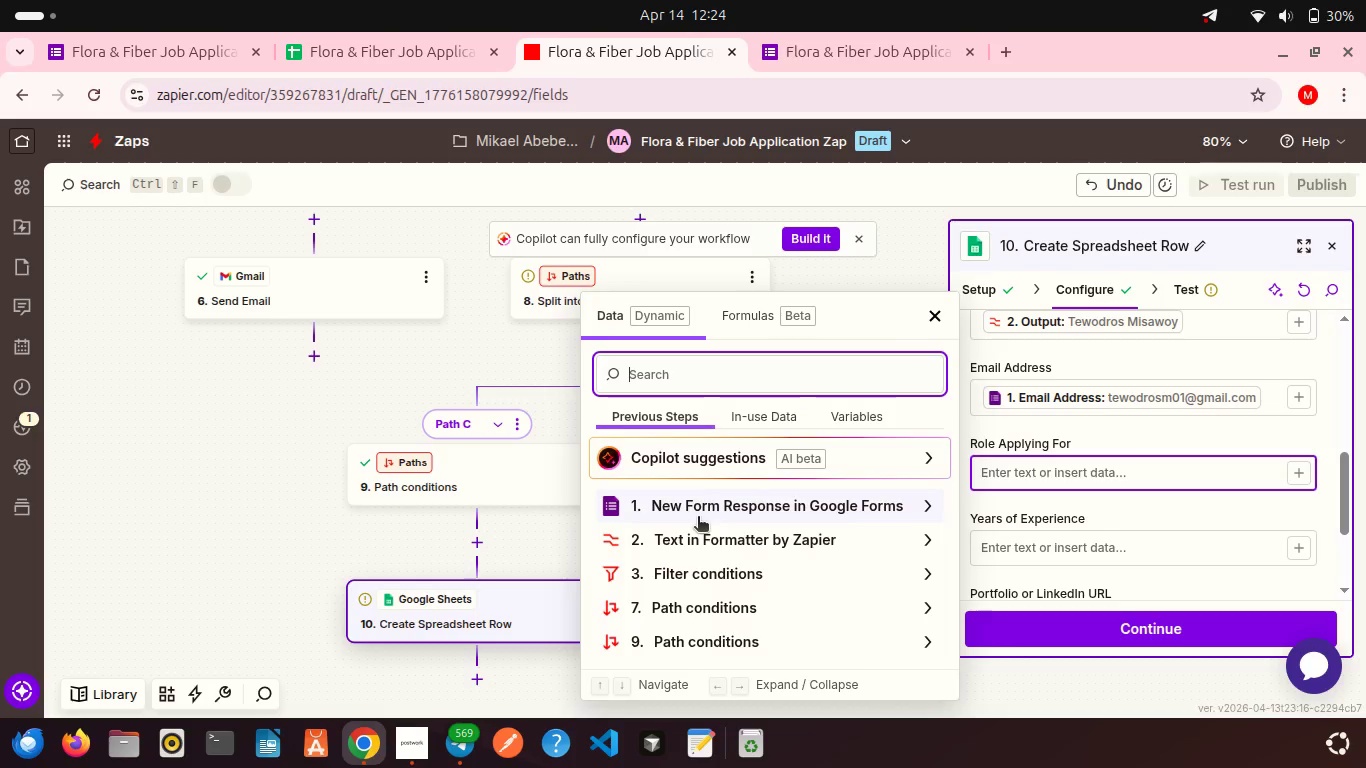 
left_click([681, 508])
 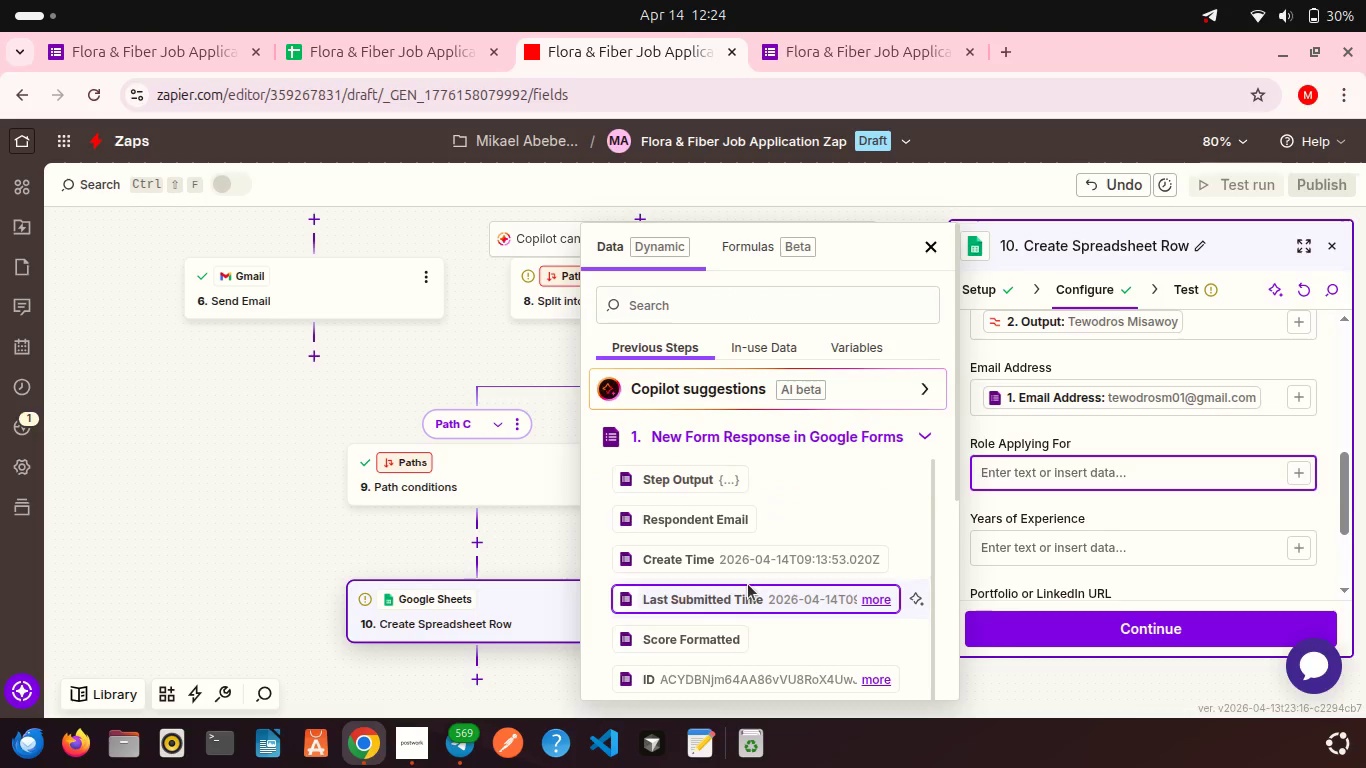 
scroll: coordinate [748, 584], scroll_direction: down, amount: 4.0
 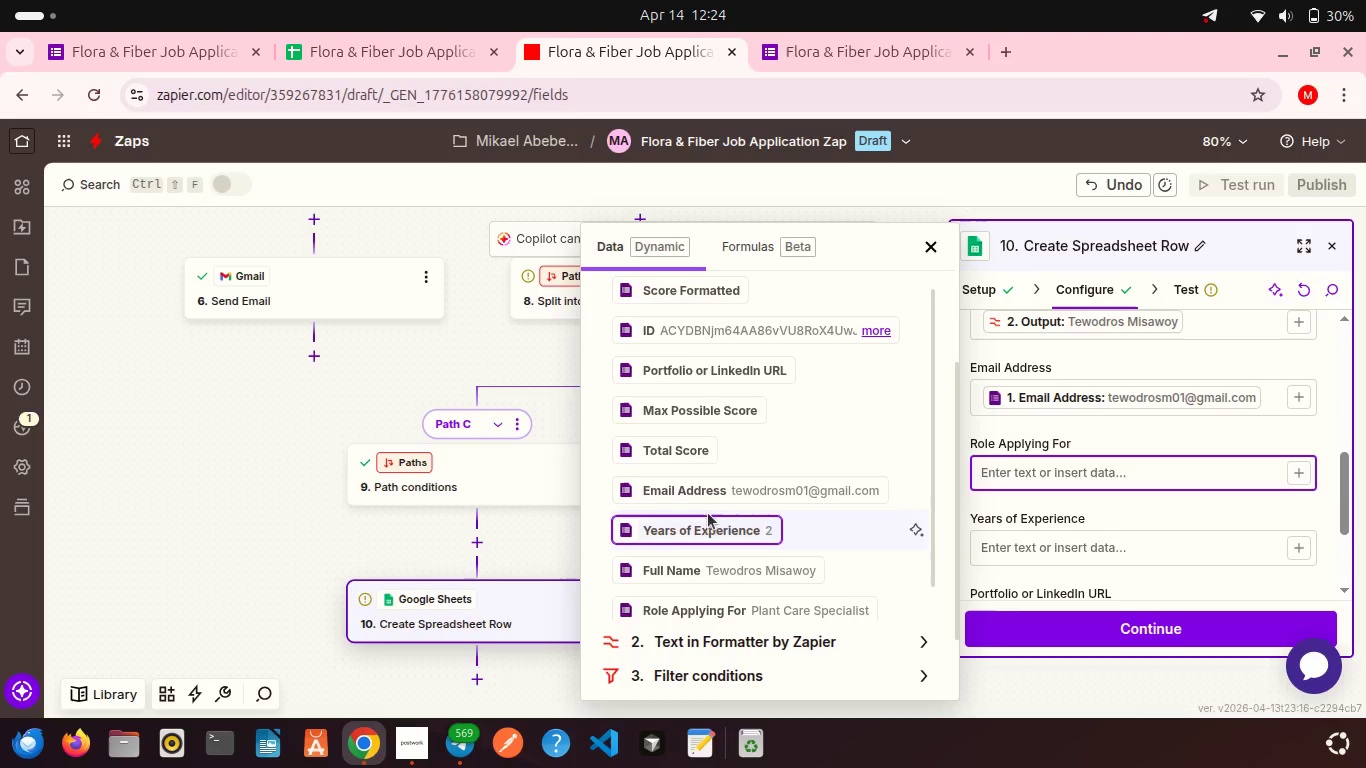 
left_click([743, 599])
 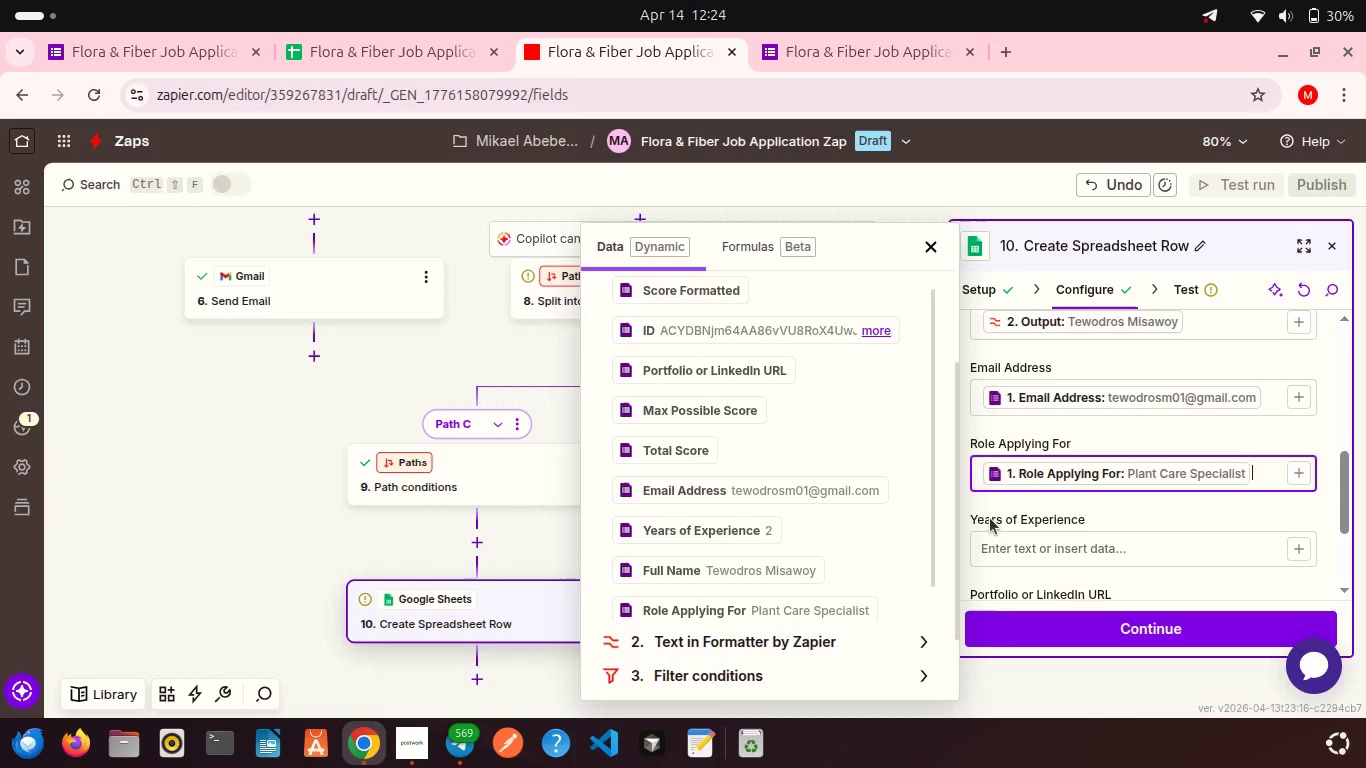 
left_click([990, 518])
 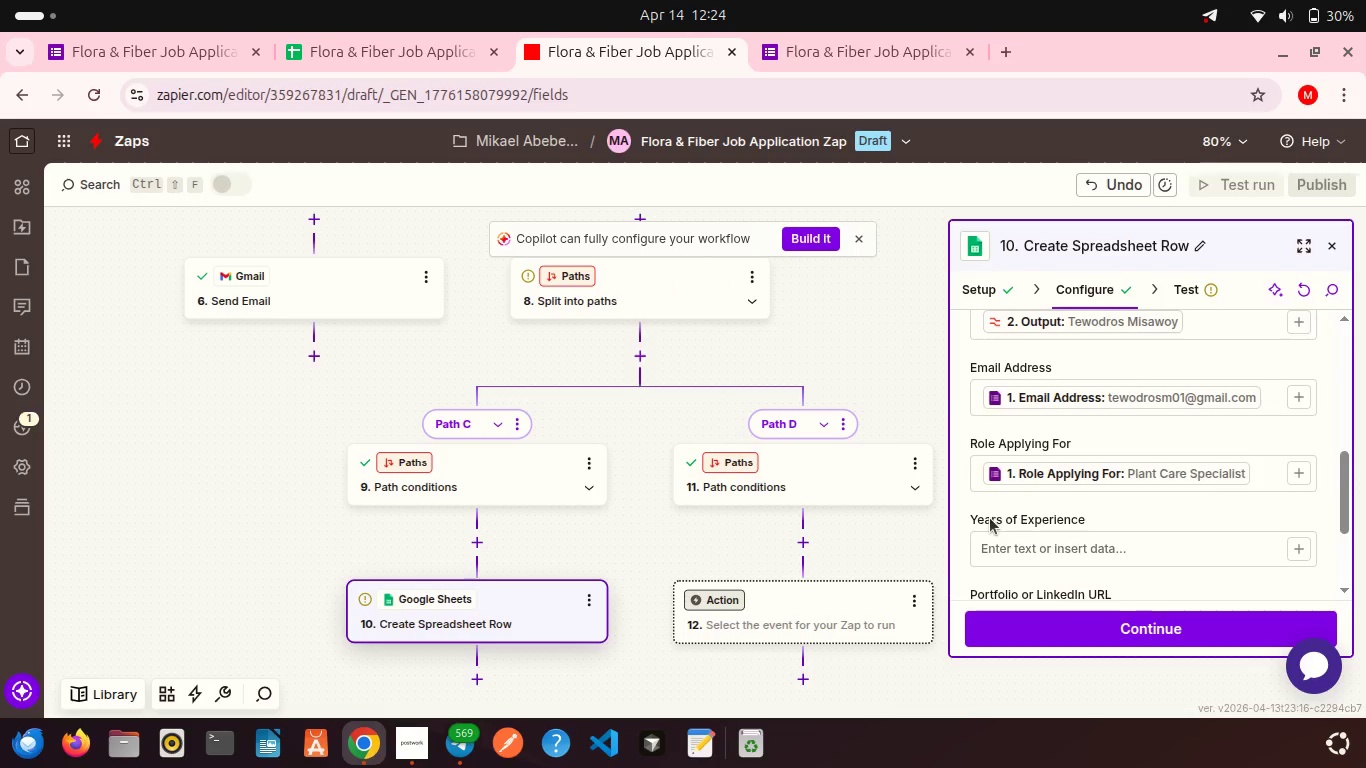 
scroll: coordinate [990, 518], scroll_direction: down, amount: 2.0
 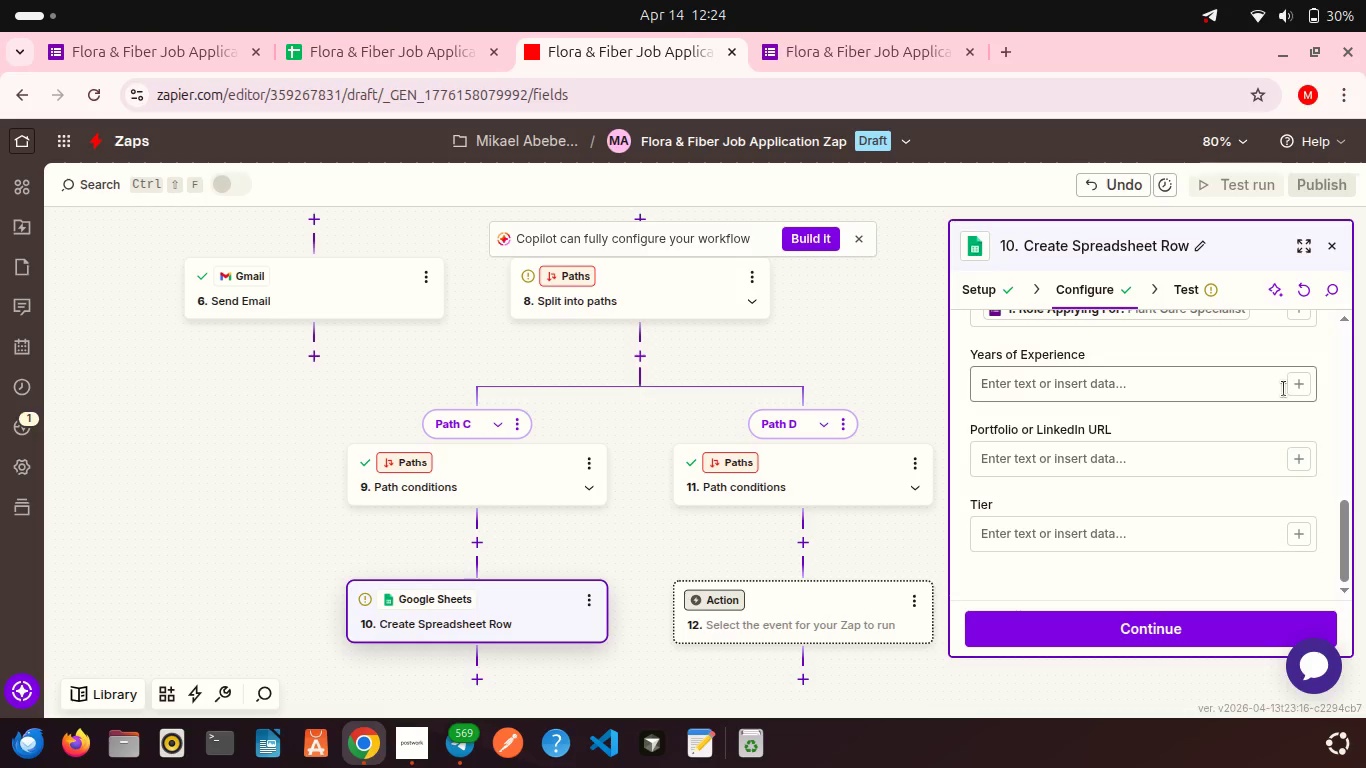 
left_click([1294, 387])
 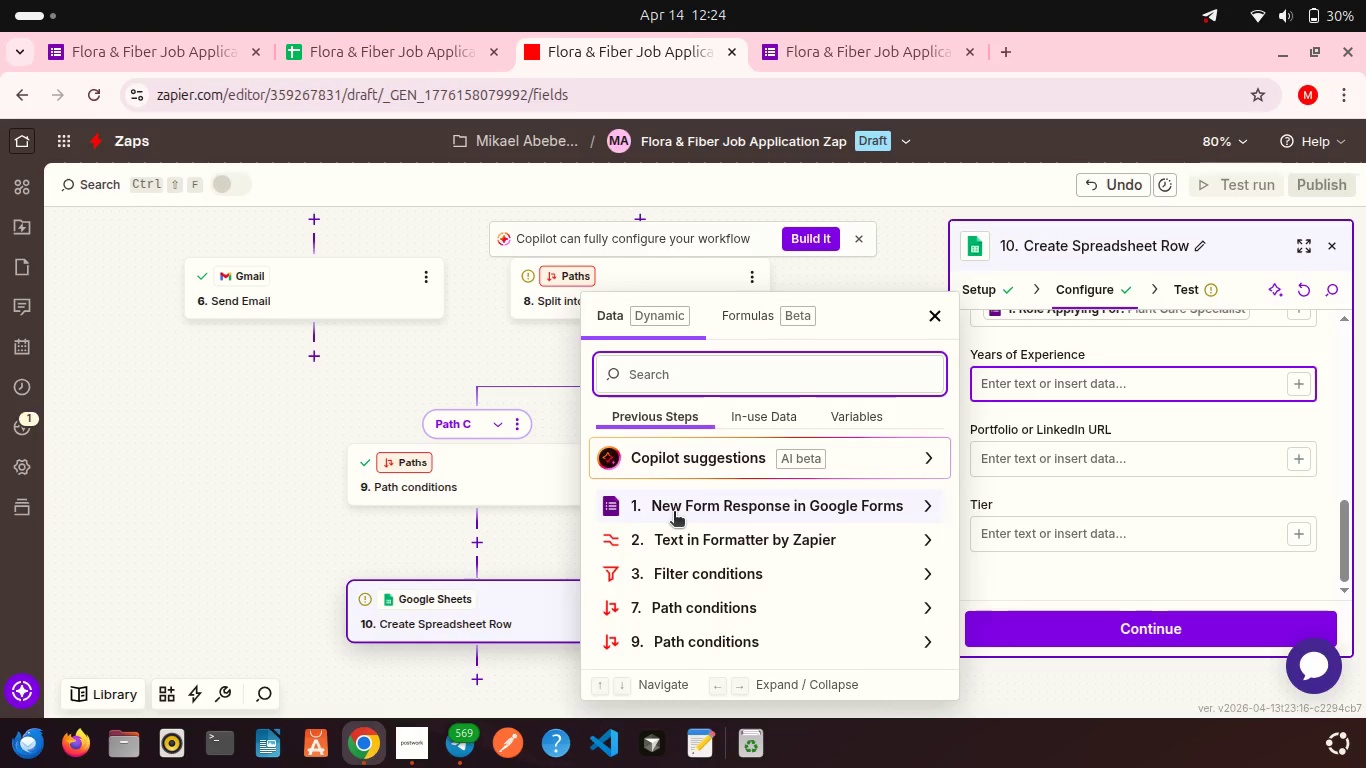 
left_click([674, 513])
 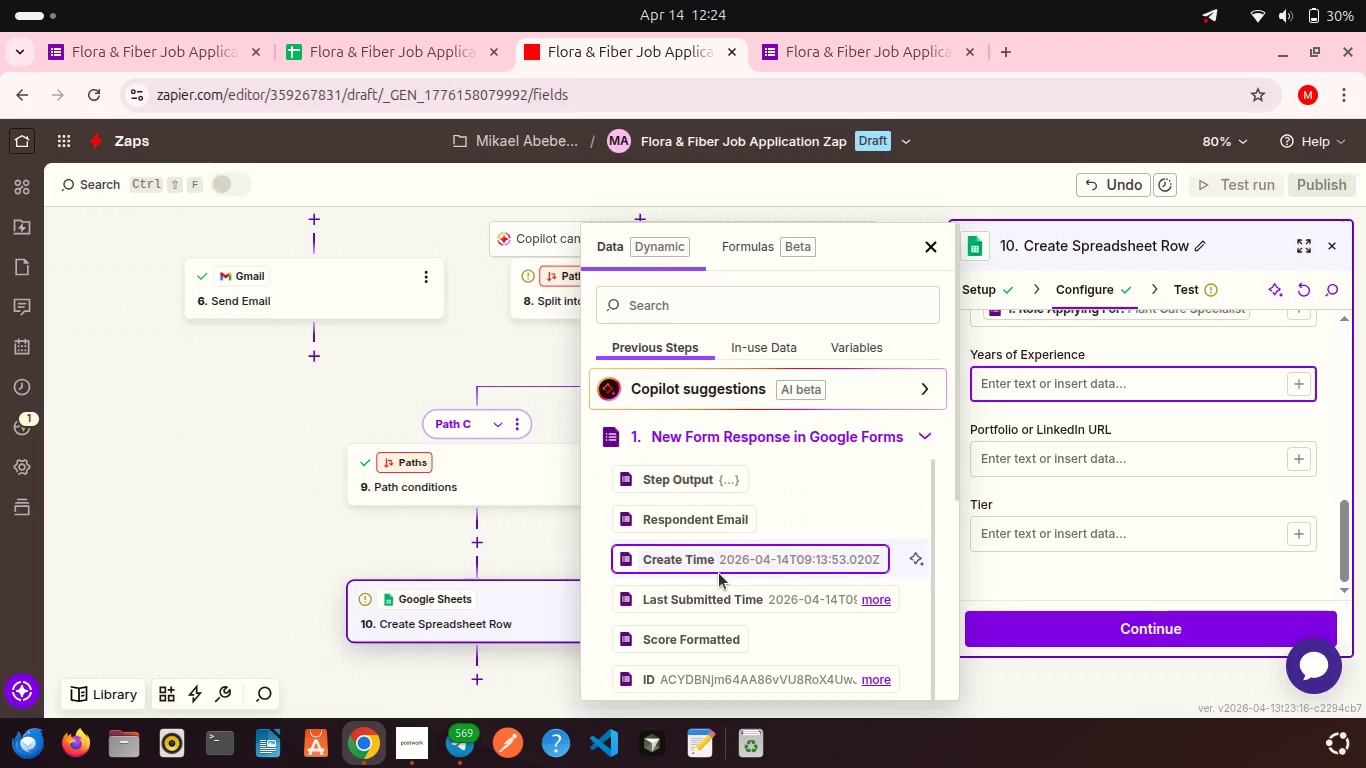 
scroll: coordinate [719, 573], scroll_direction: down, amount: 11.0
 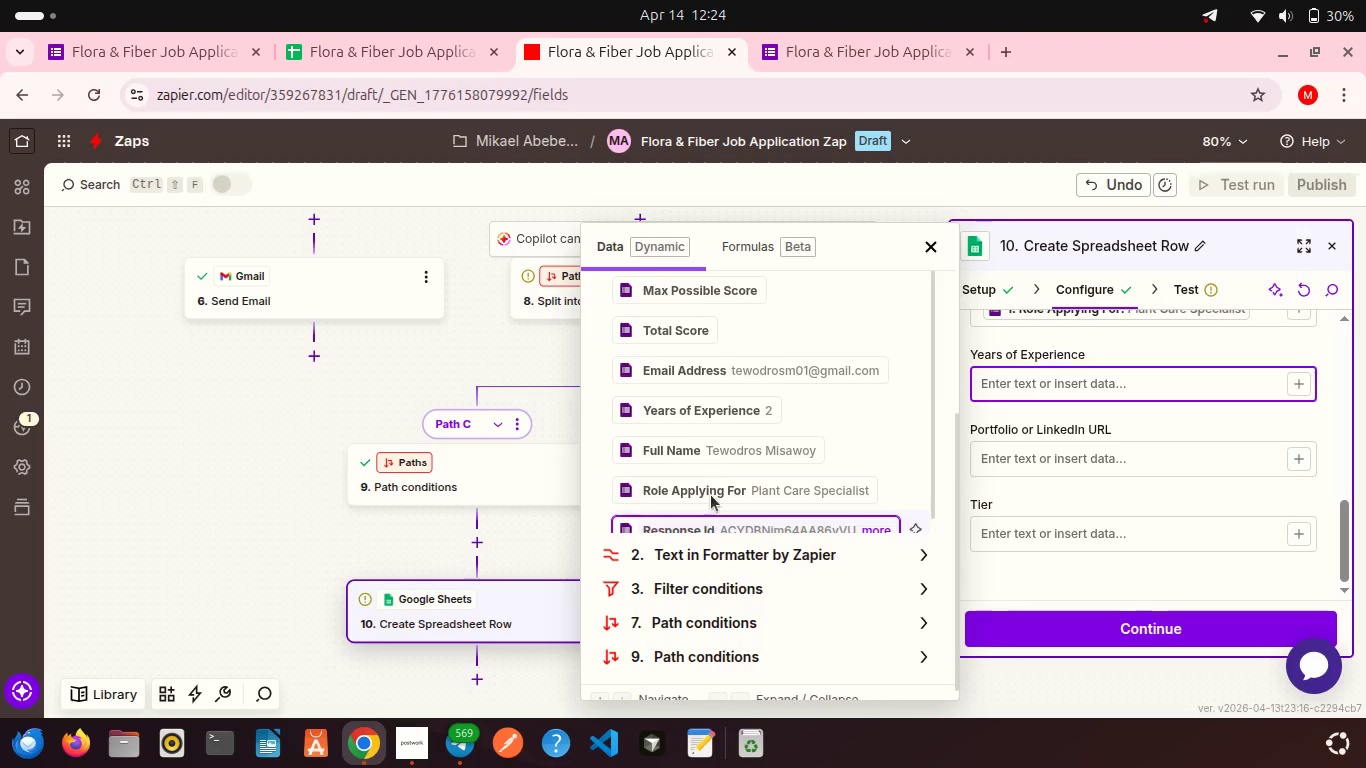 
left_click([720, 412])
 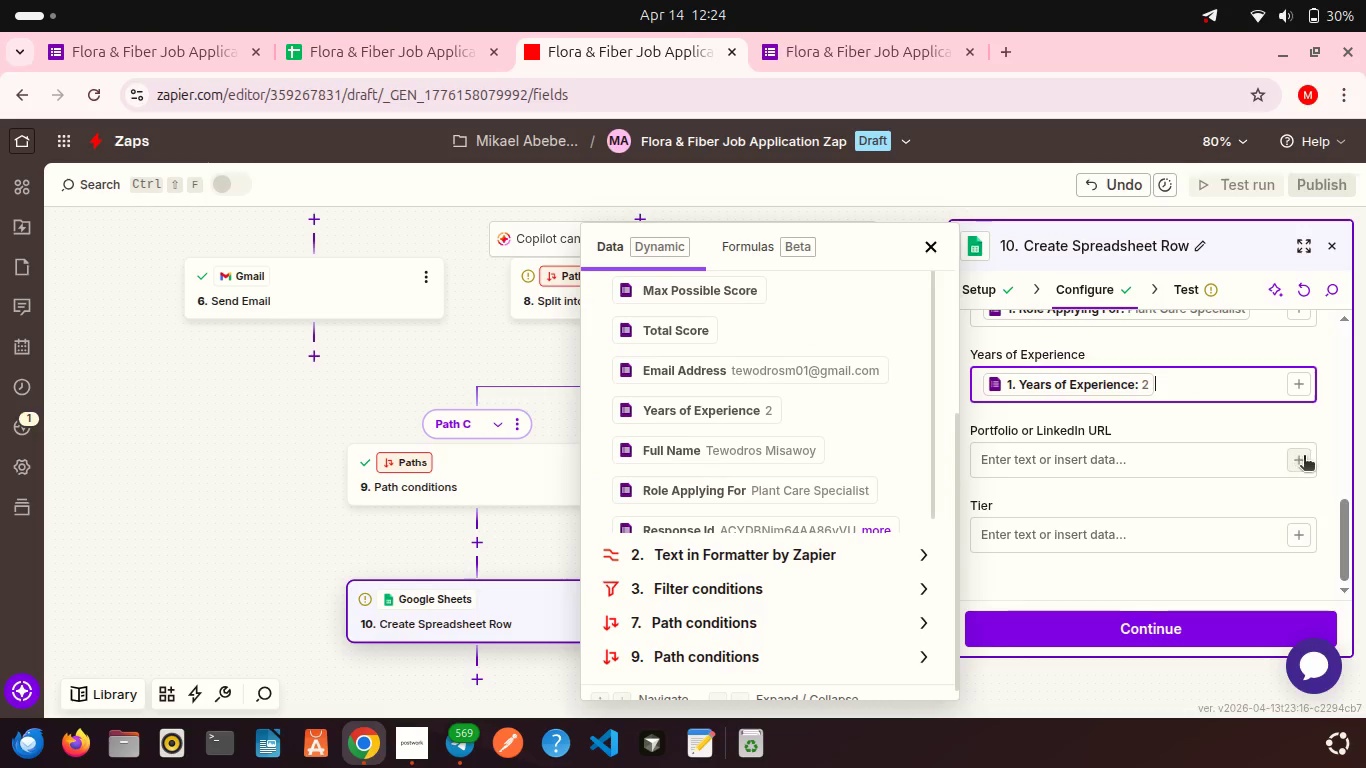 
left_click([1298, 460])
 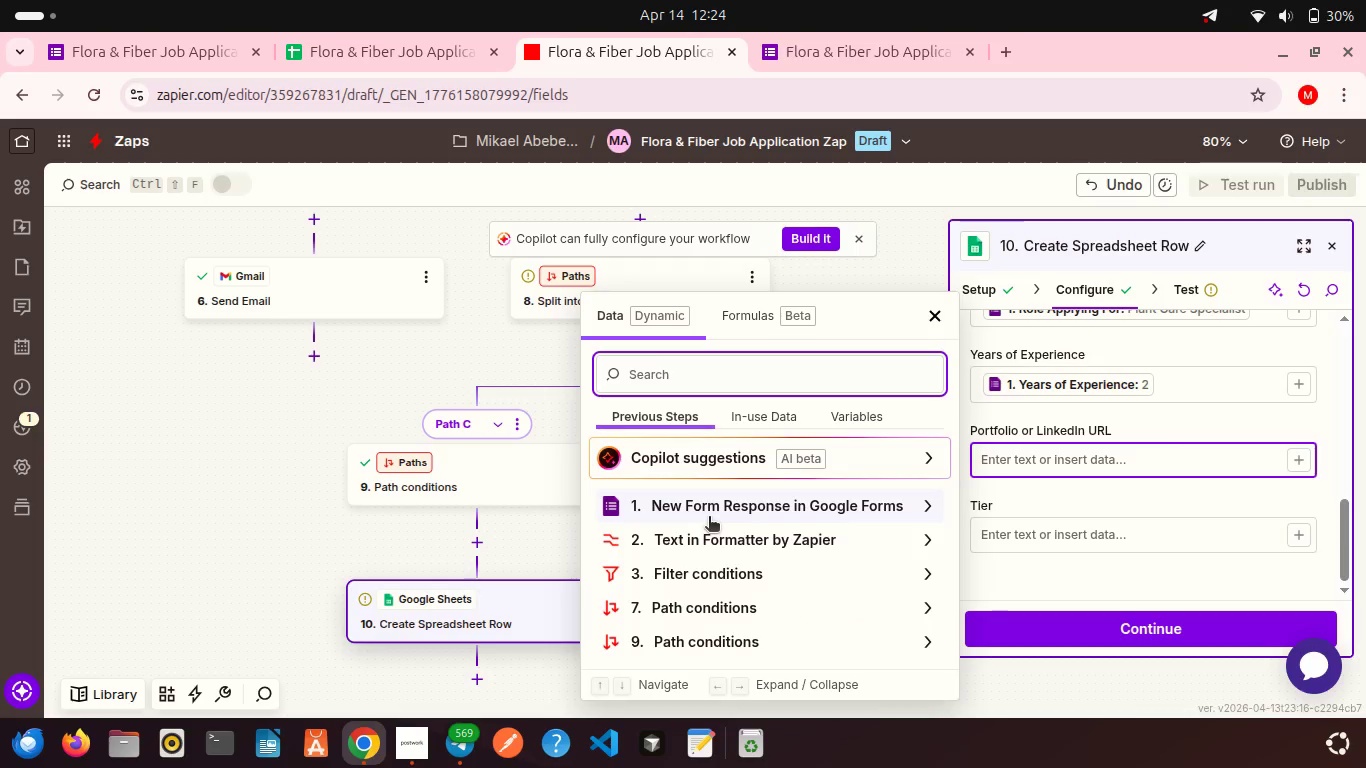 
left_click([705, 512])
 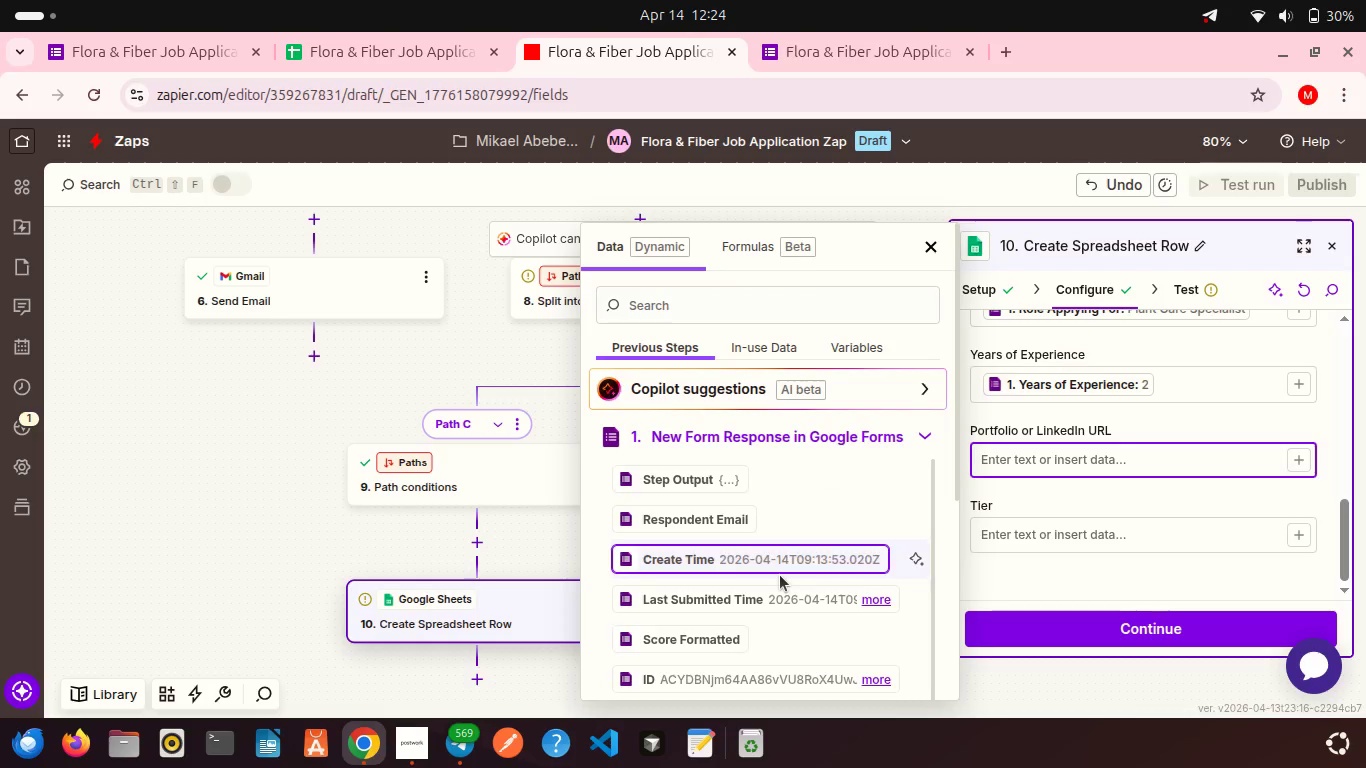 
scroll: coordinate [747, 462], scroll_direction: down, amount: 15.0
 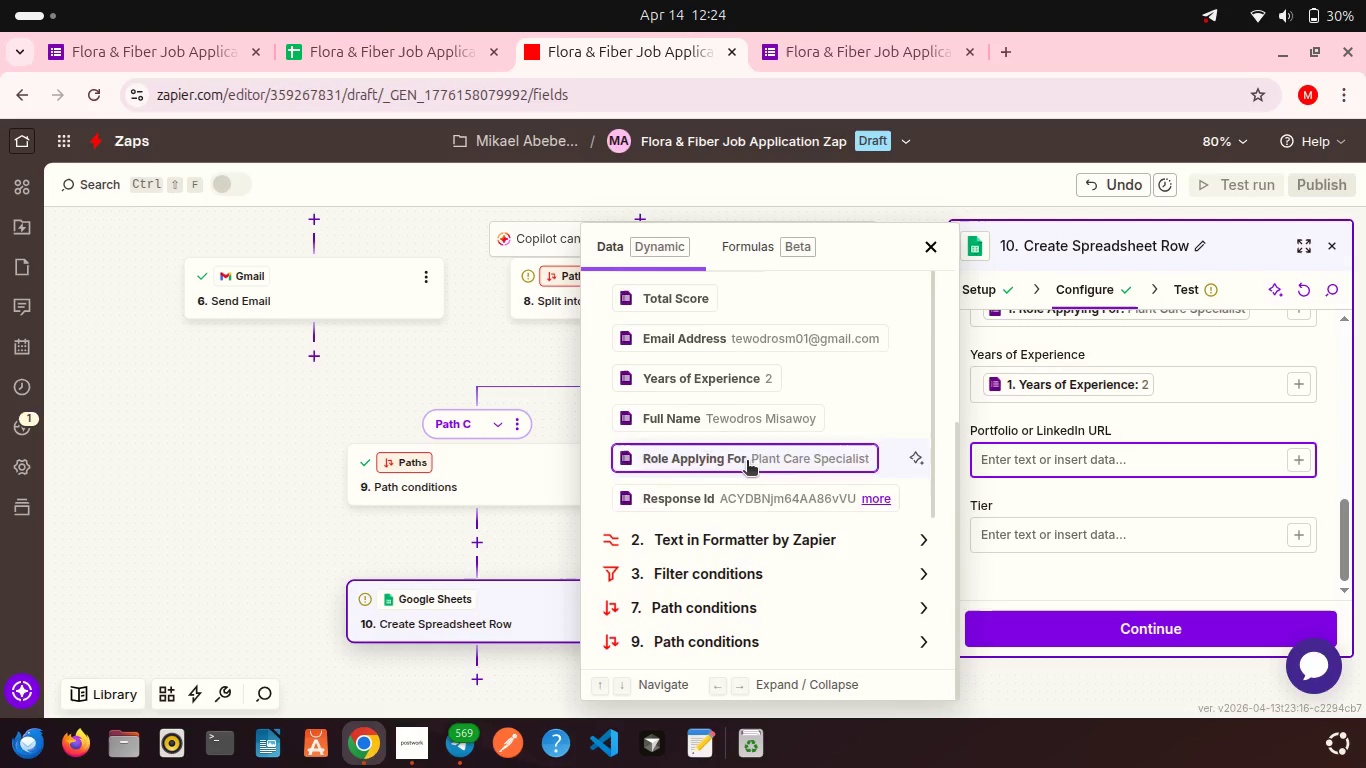 
scroll: coordinate [747, 462], scroll_direction: up, amount: 1.0
 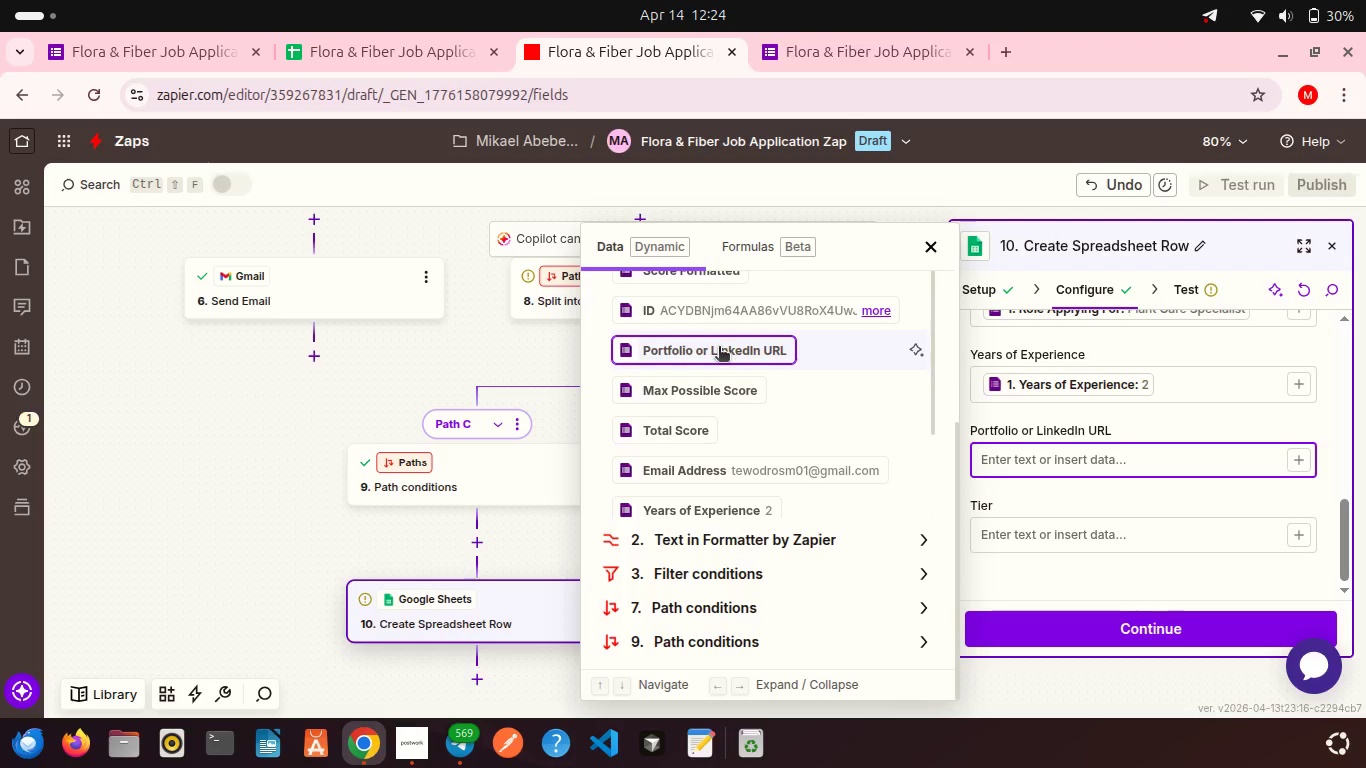 
left_click([719, 348])
 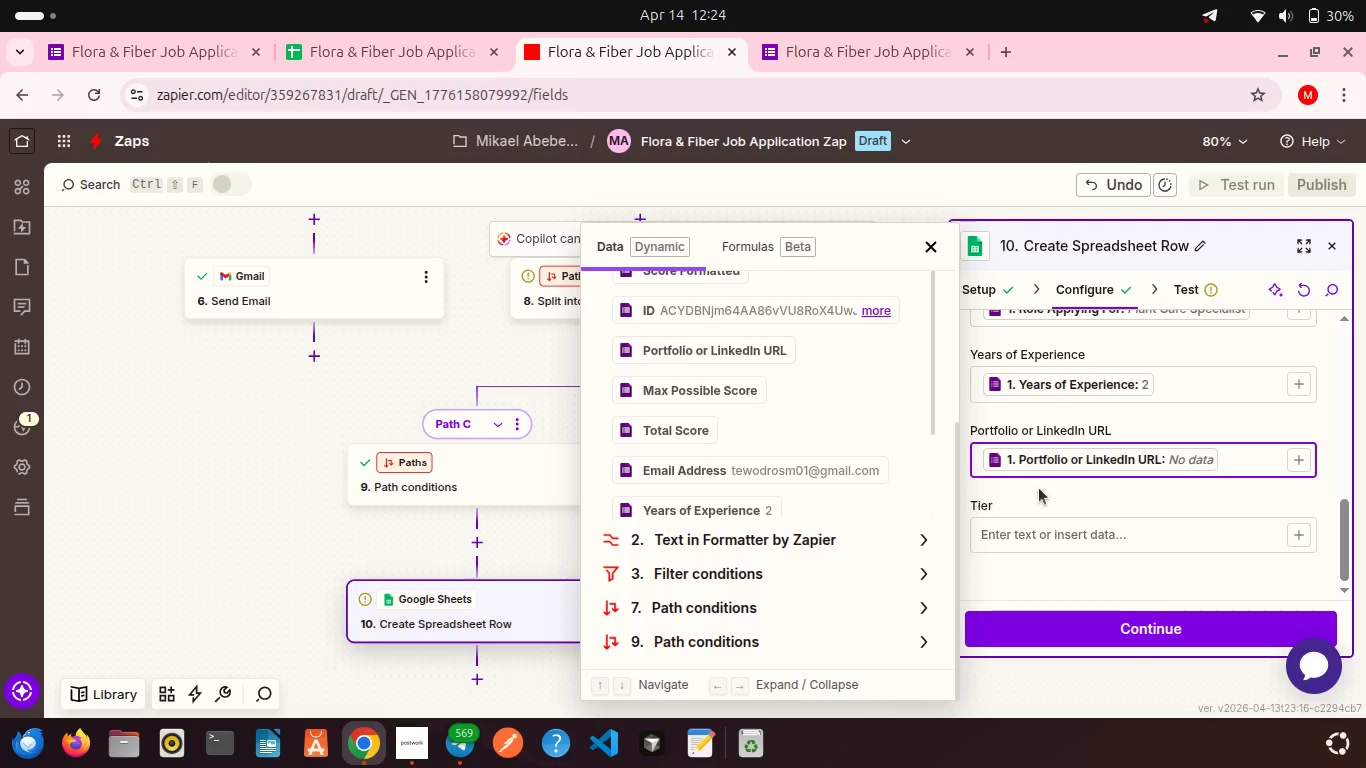 
left_click([1039, 488])
 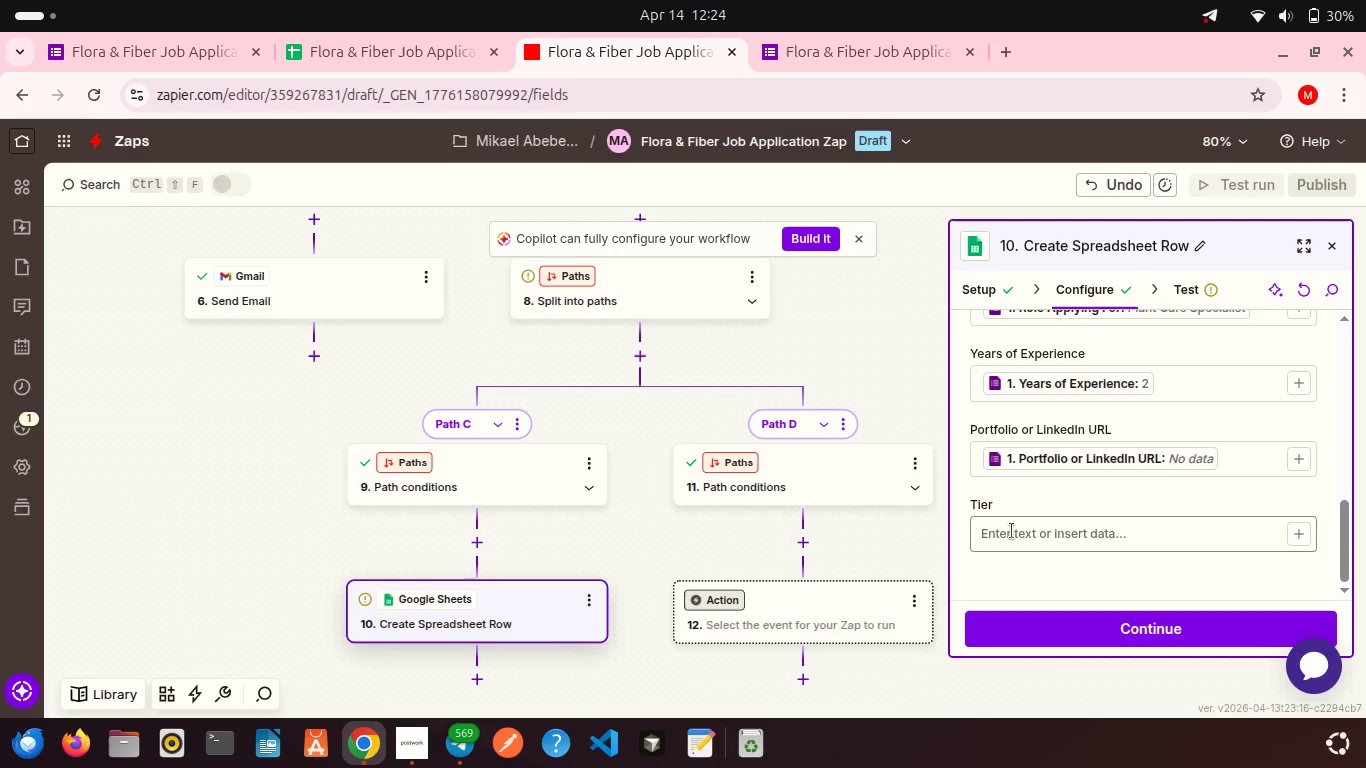 
left_click([1012, 531])
 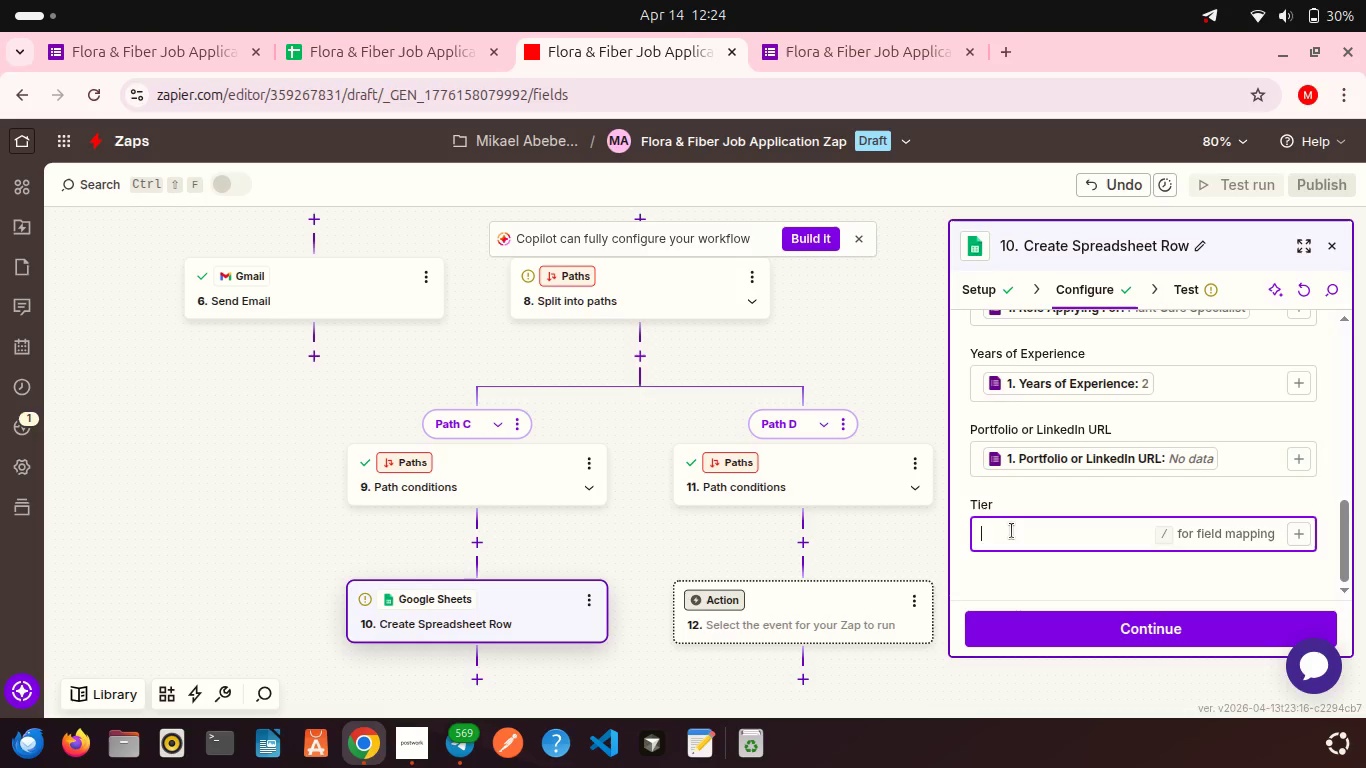 
type(Tier A)
 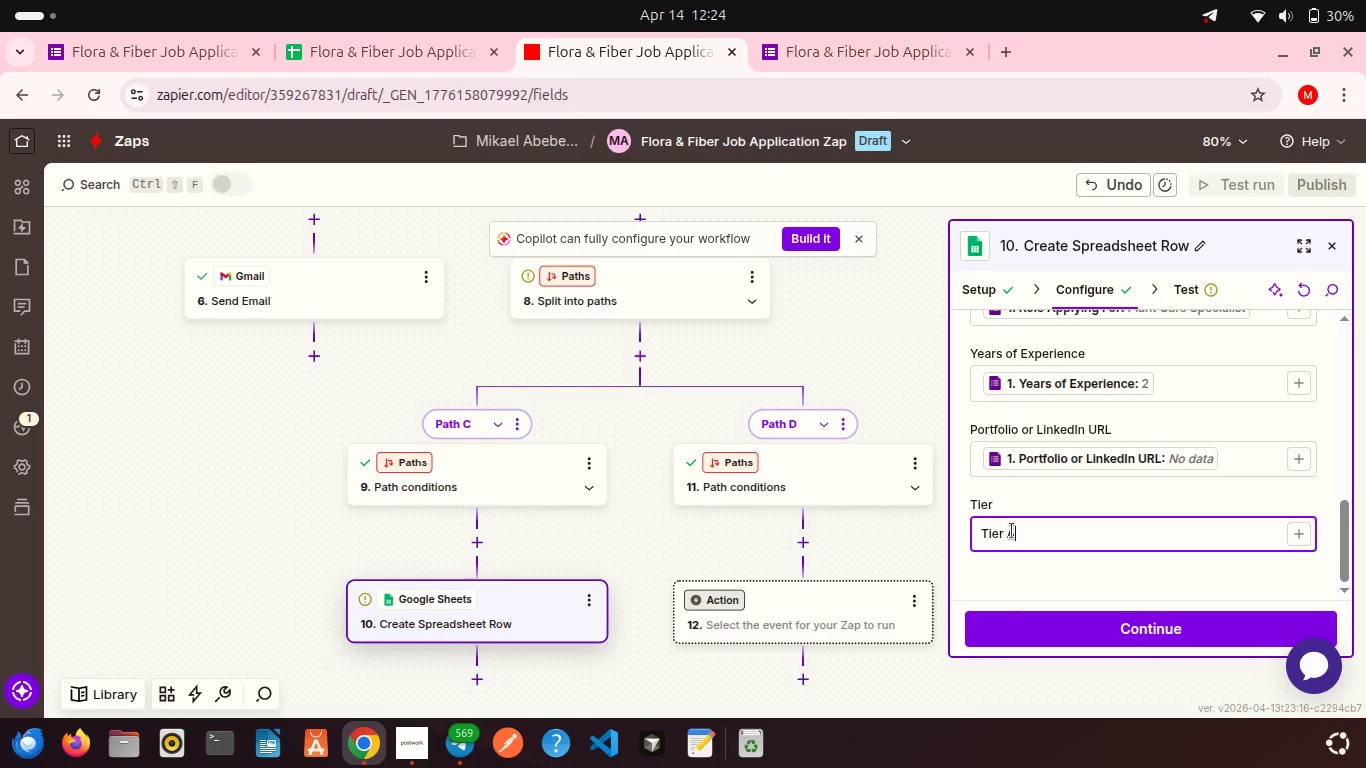 
scroll: coordinate [1103, 567], scroll_direction: down, amount: 5.0
 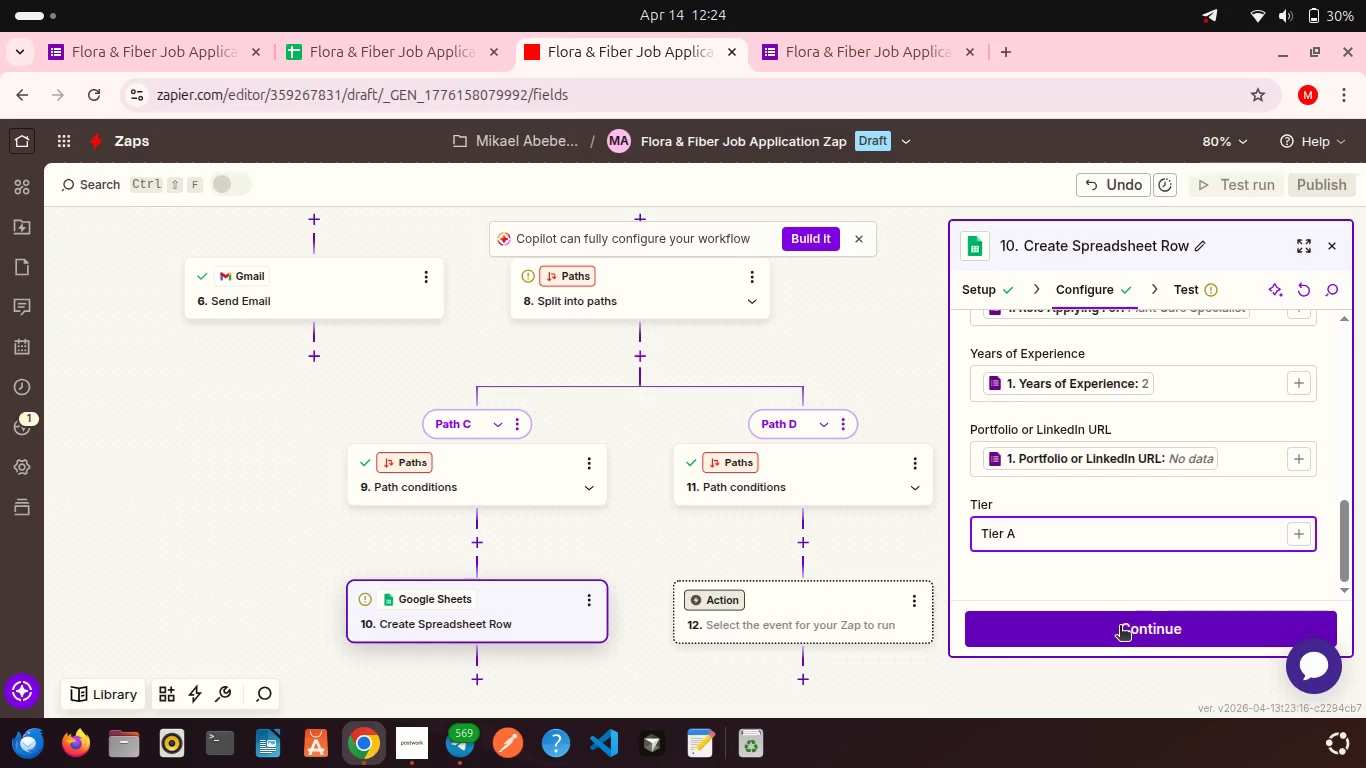 
left_click([1120, 627])
 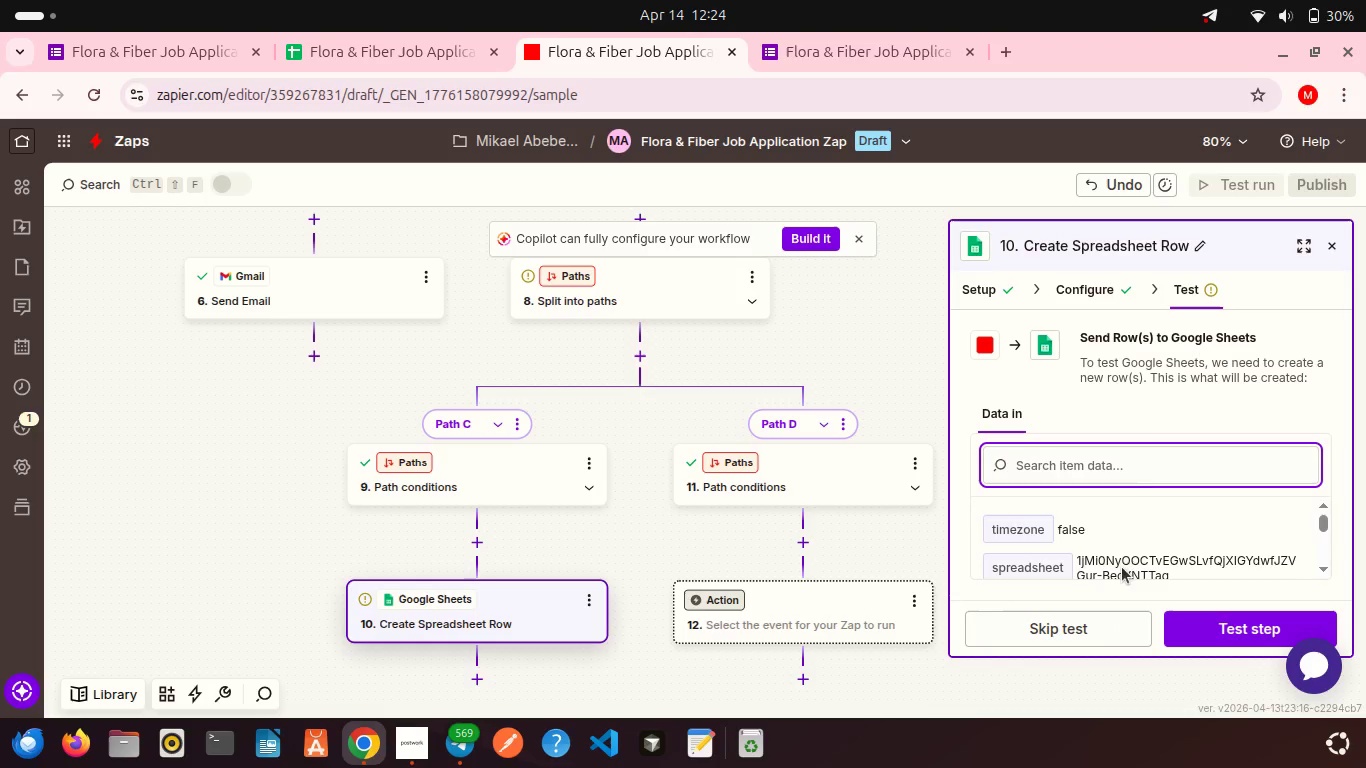 
scroll: coordinate [1141, 507], scroll_direction: down, amount: 29.0
 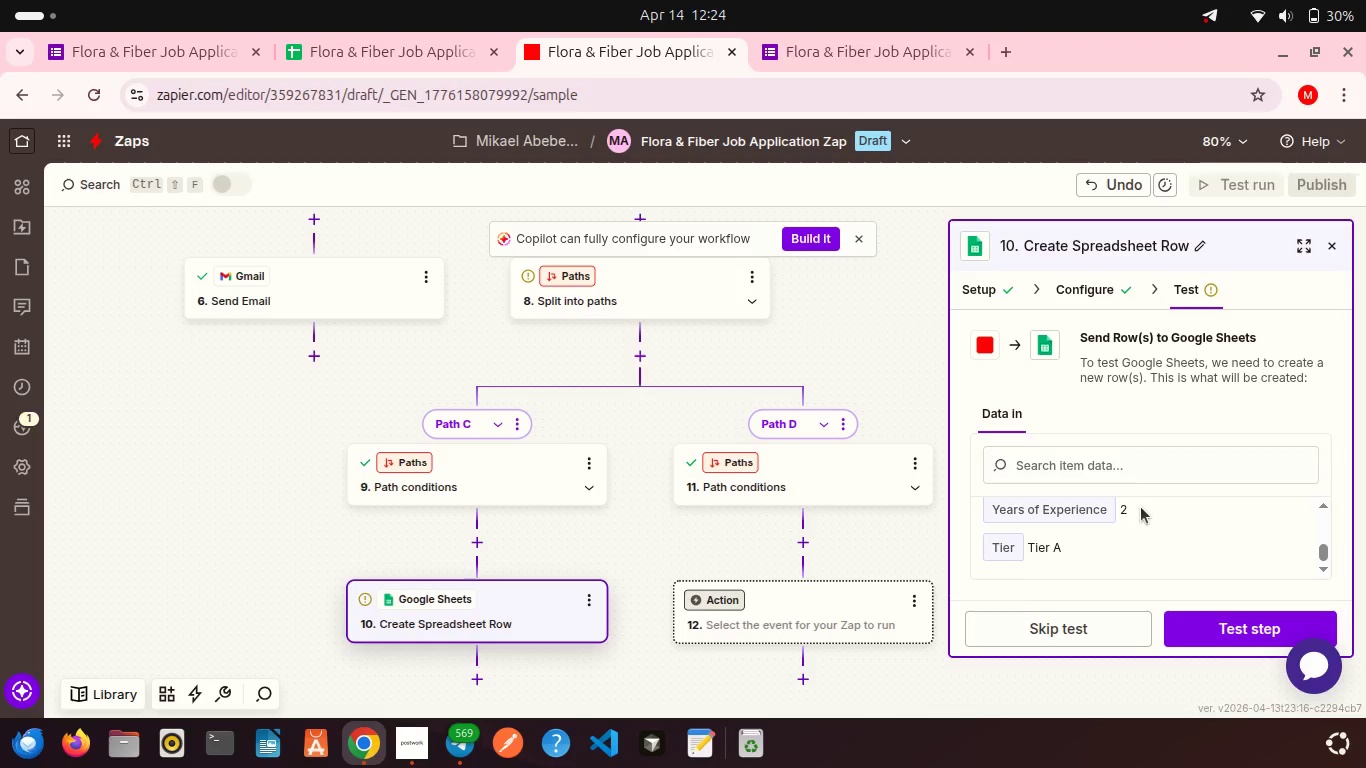 
wait(8.15)
 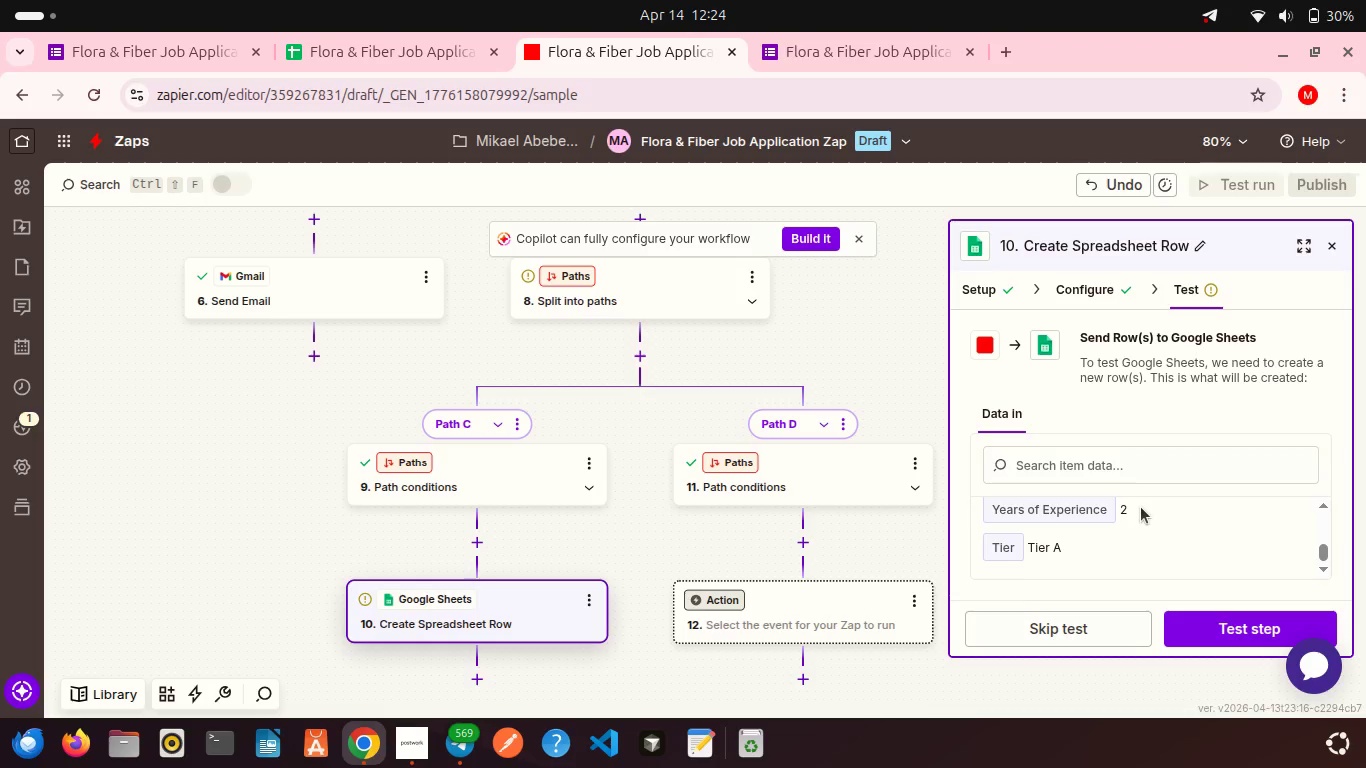 
left_click([1209, 622])
 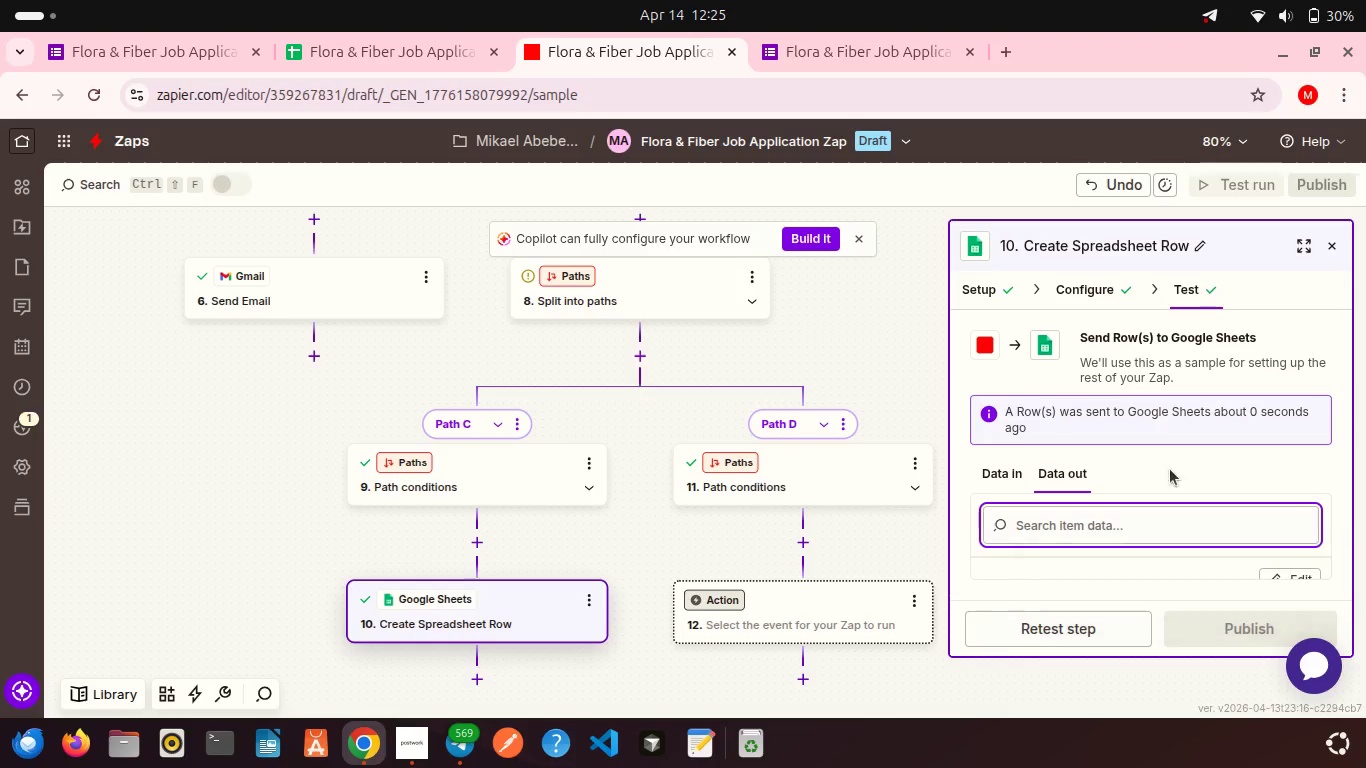 
wait(5.65)
 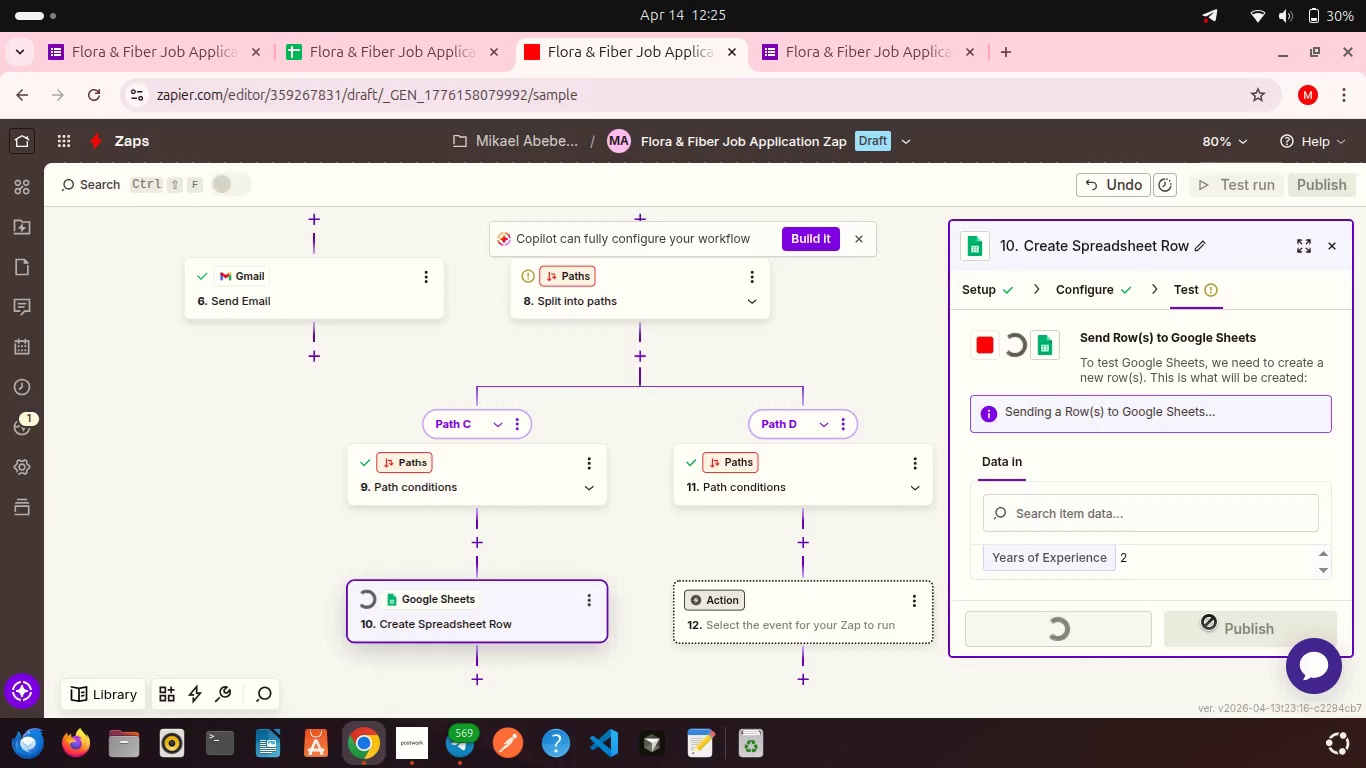 
left_click([422, 59])
 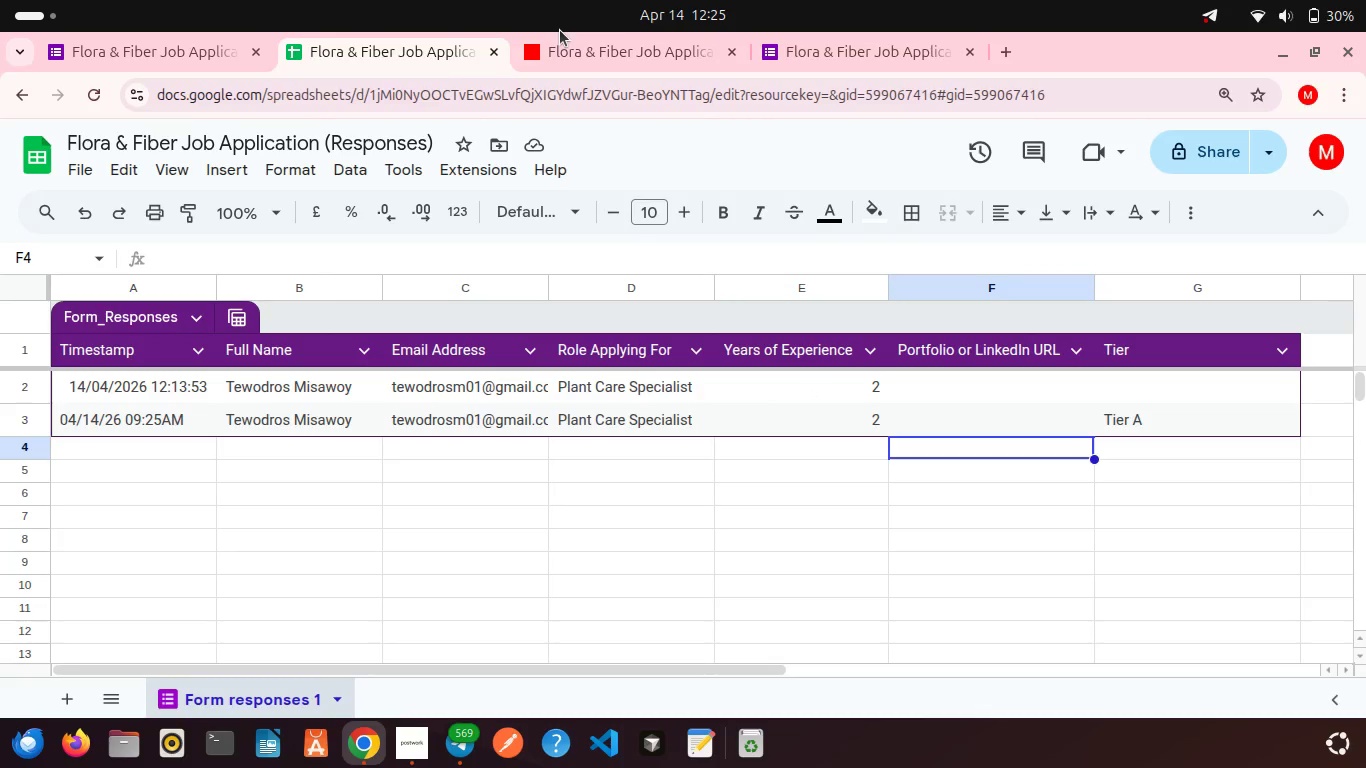 
left_click([583, 46])
 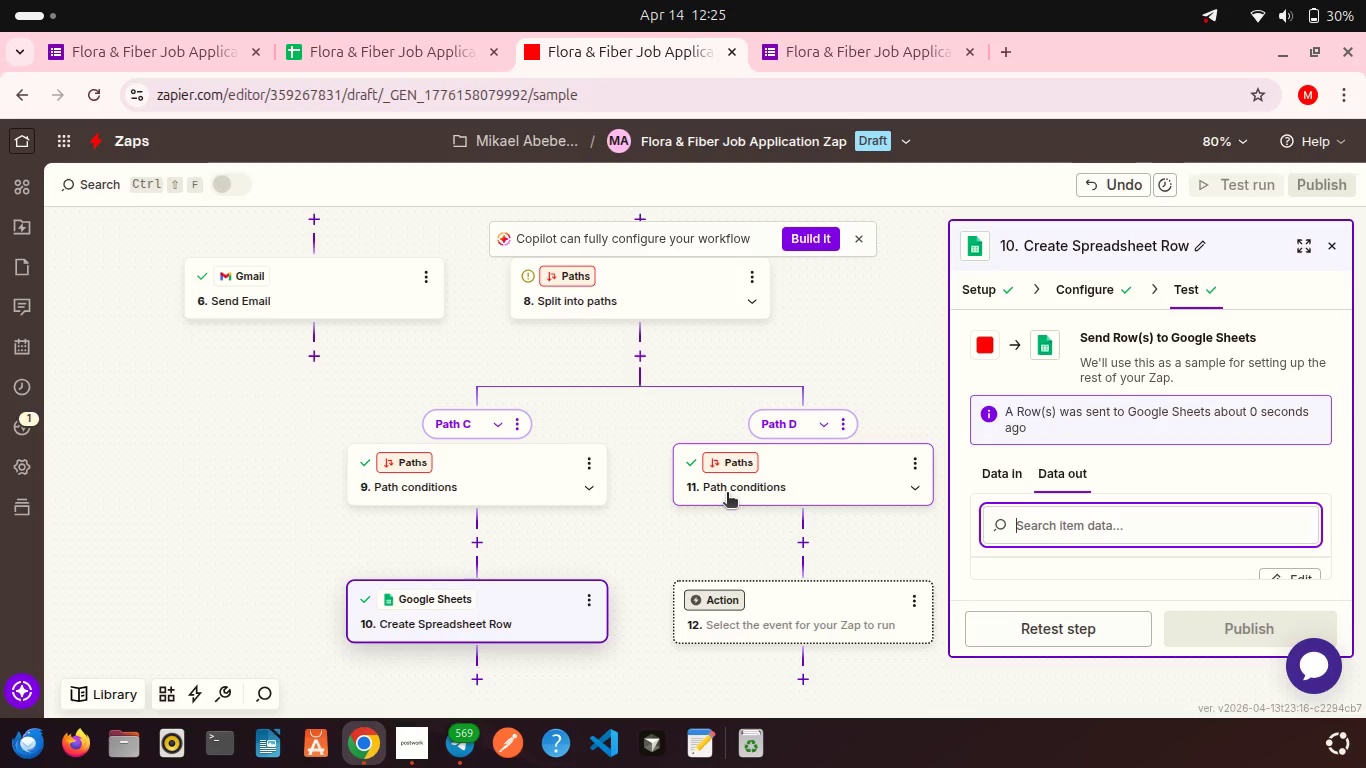 
left_click([800, 485])
 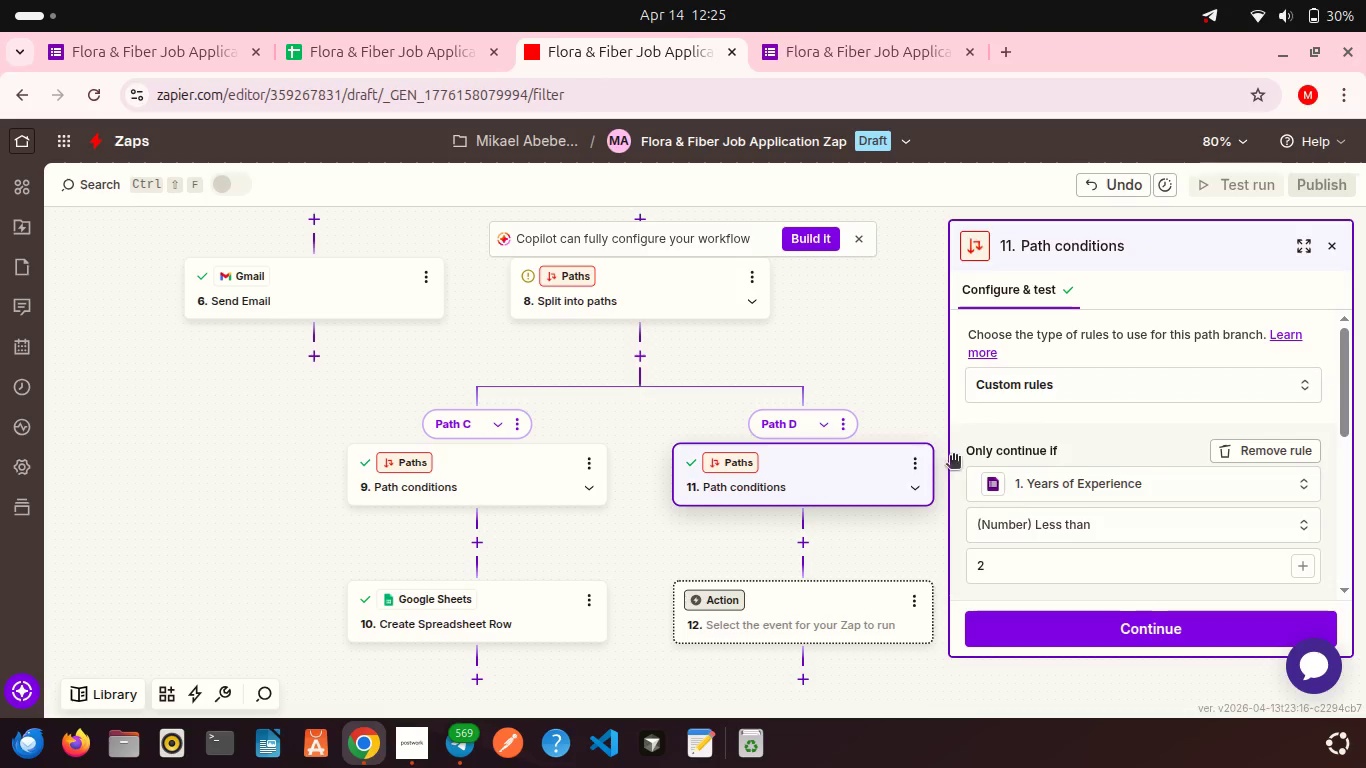 
scroll: coordinate [1081, 464], scroll_direction: down, amount: 7.0
 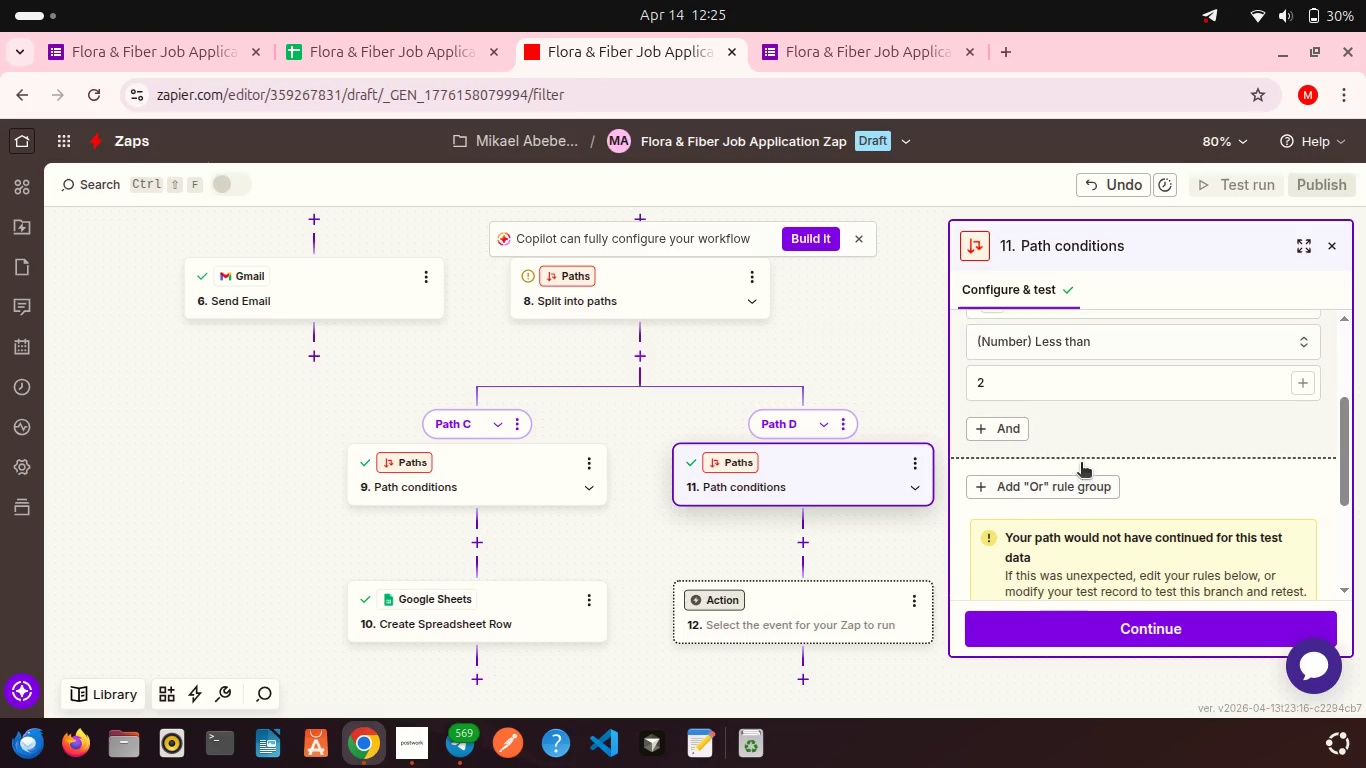 
scroll: coordinate [1081, 464], scroll_direction: up, amount: 1.0
 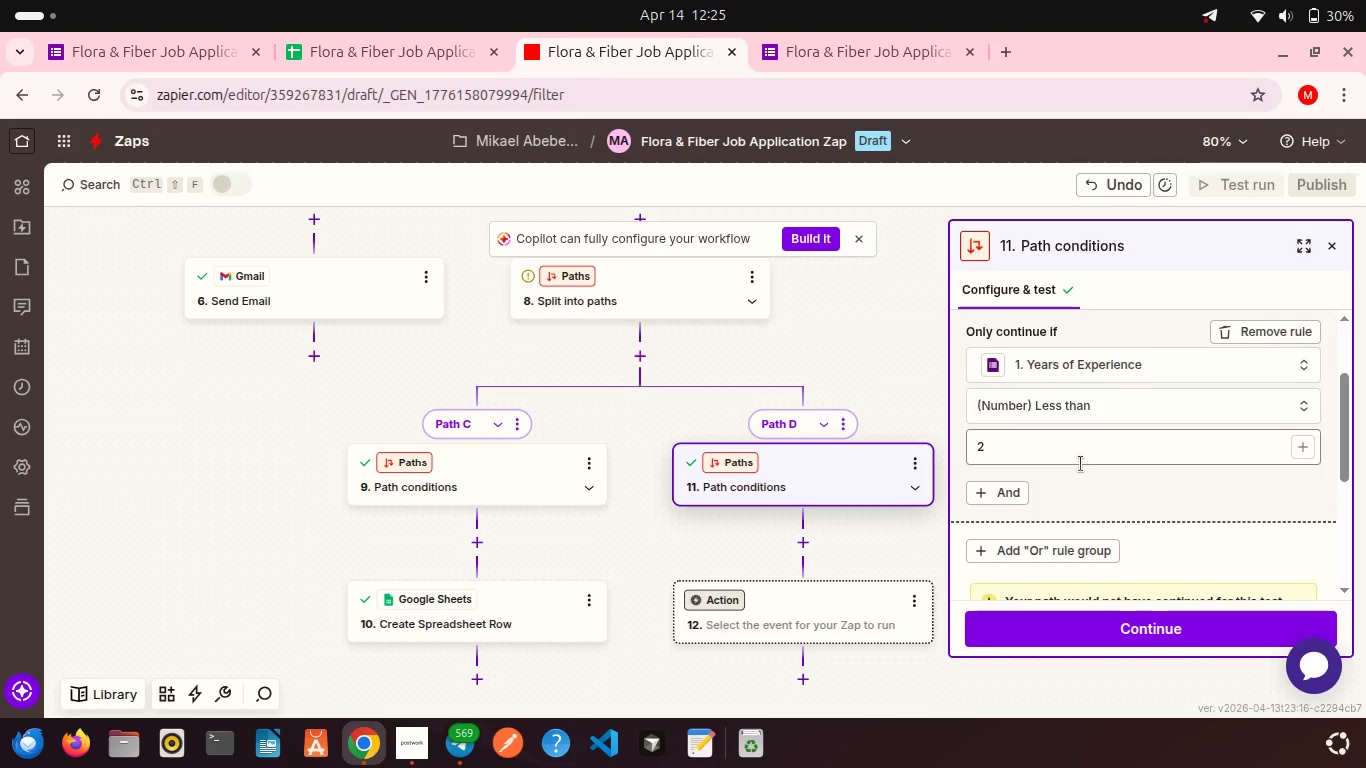 
scroll: coordinate [1081, 464], scroll_direction: down, amount: 5.0
 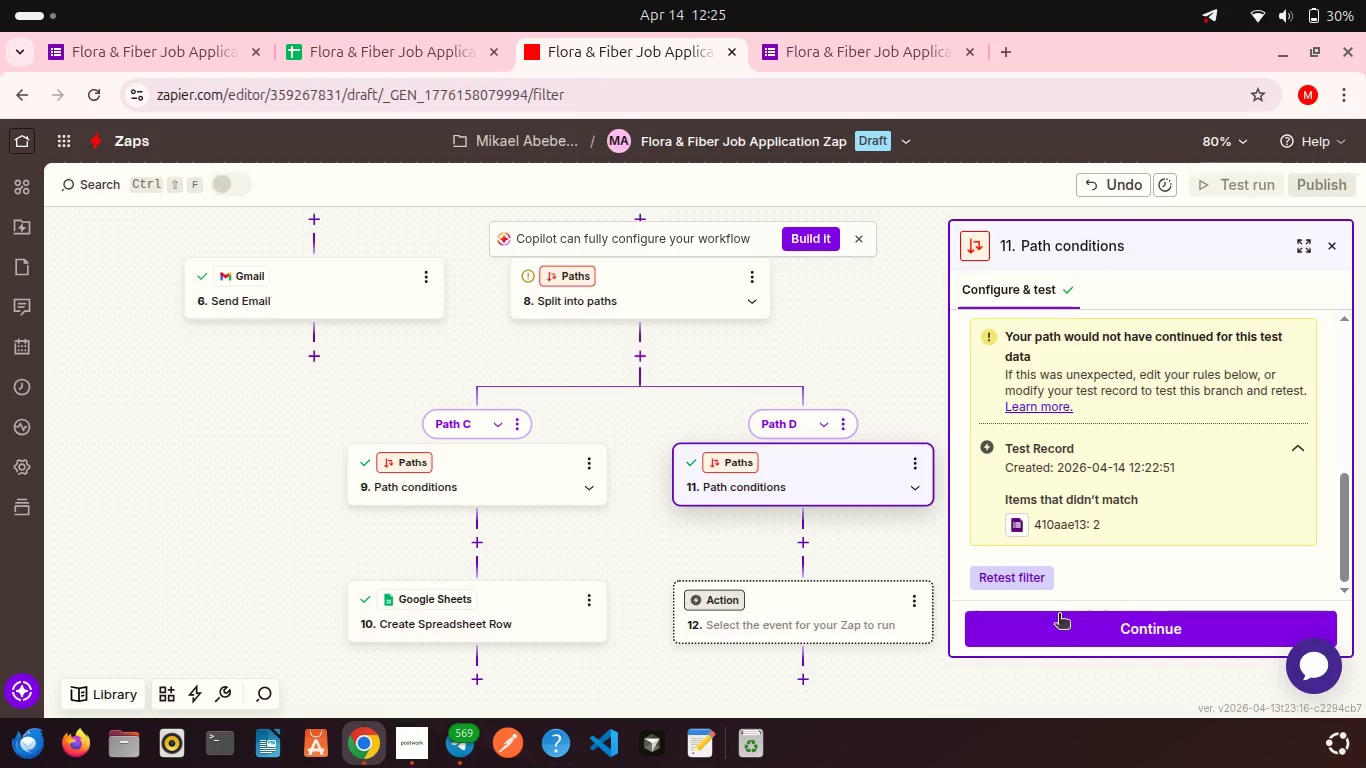 
left_click([1061, 627])
 